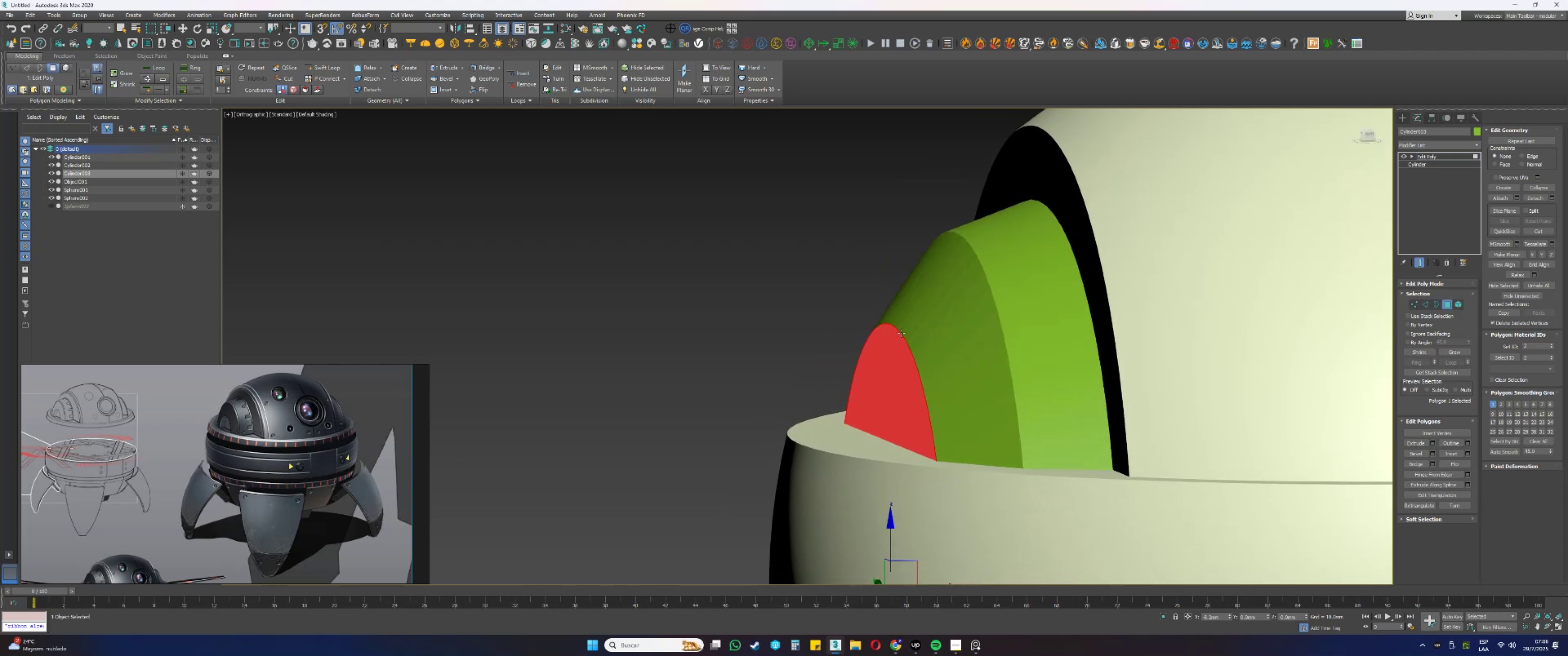 
key(F4)
 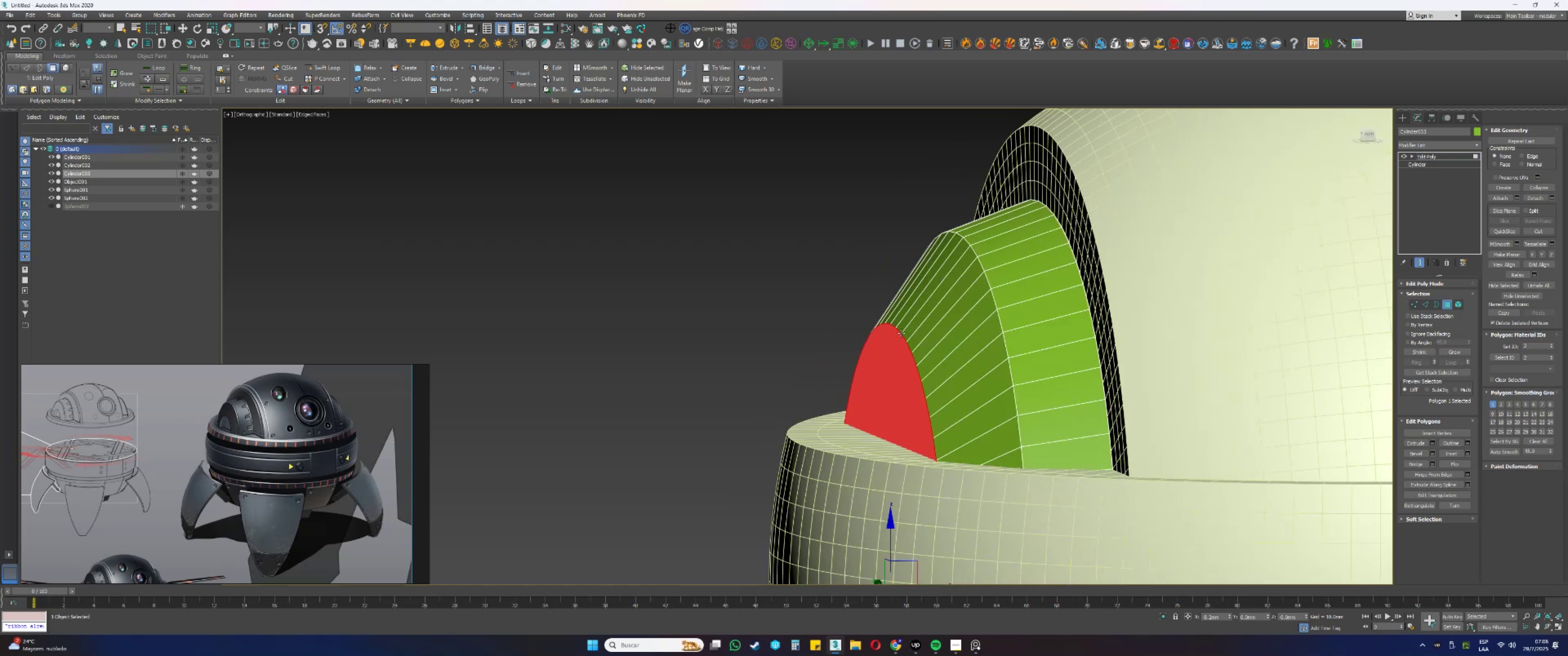 
hold_key(key=AltLeft, duration=1.01)
 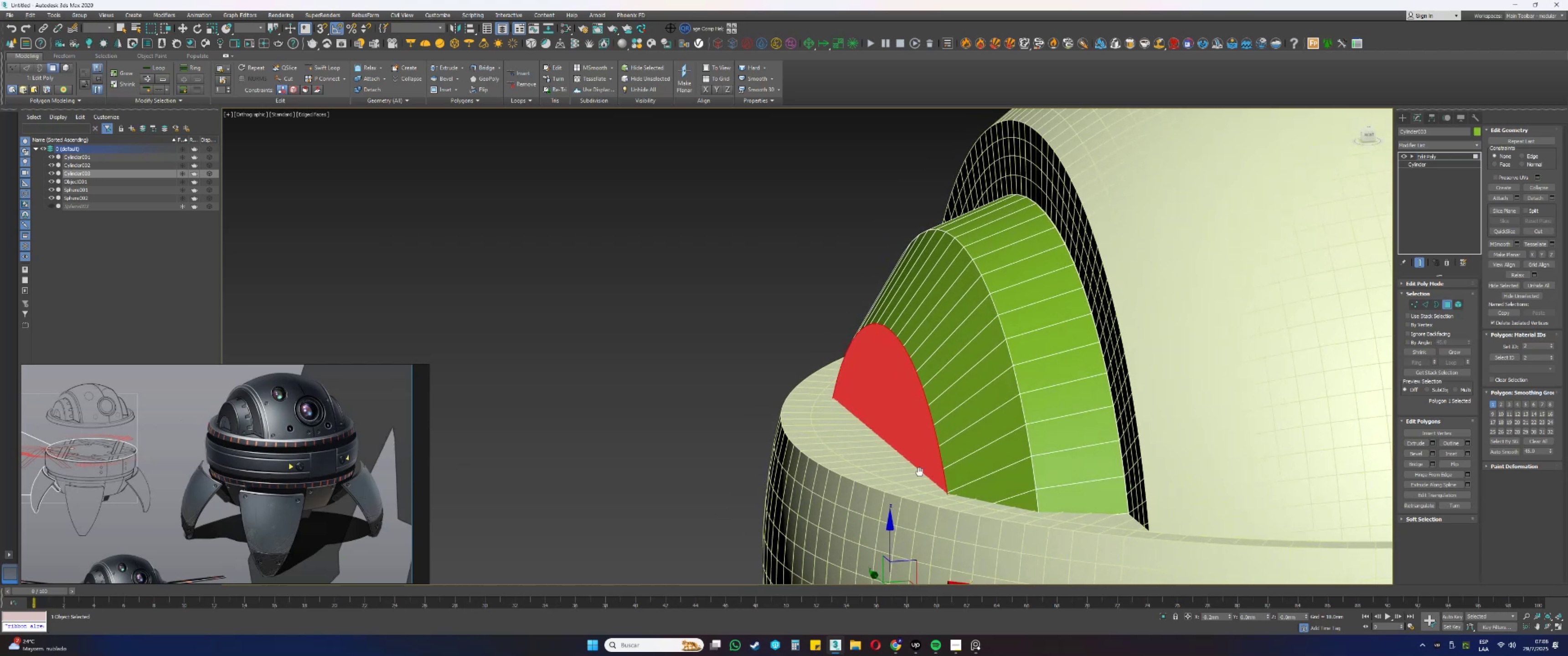 
hold_key(key=AltLeft, duration=0.34)
 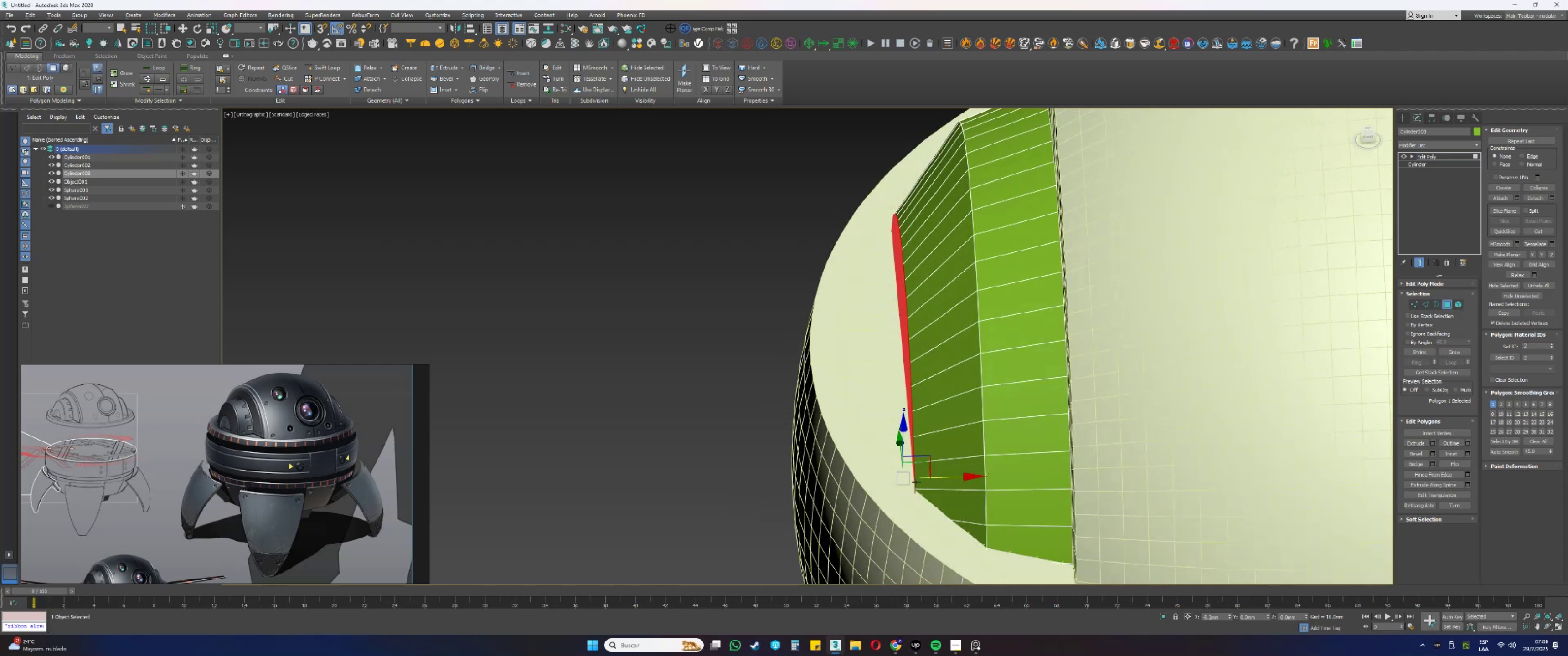 
scroll: coordinate [915, 502], scroll_direction: up, amount: 2.0
 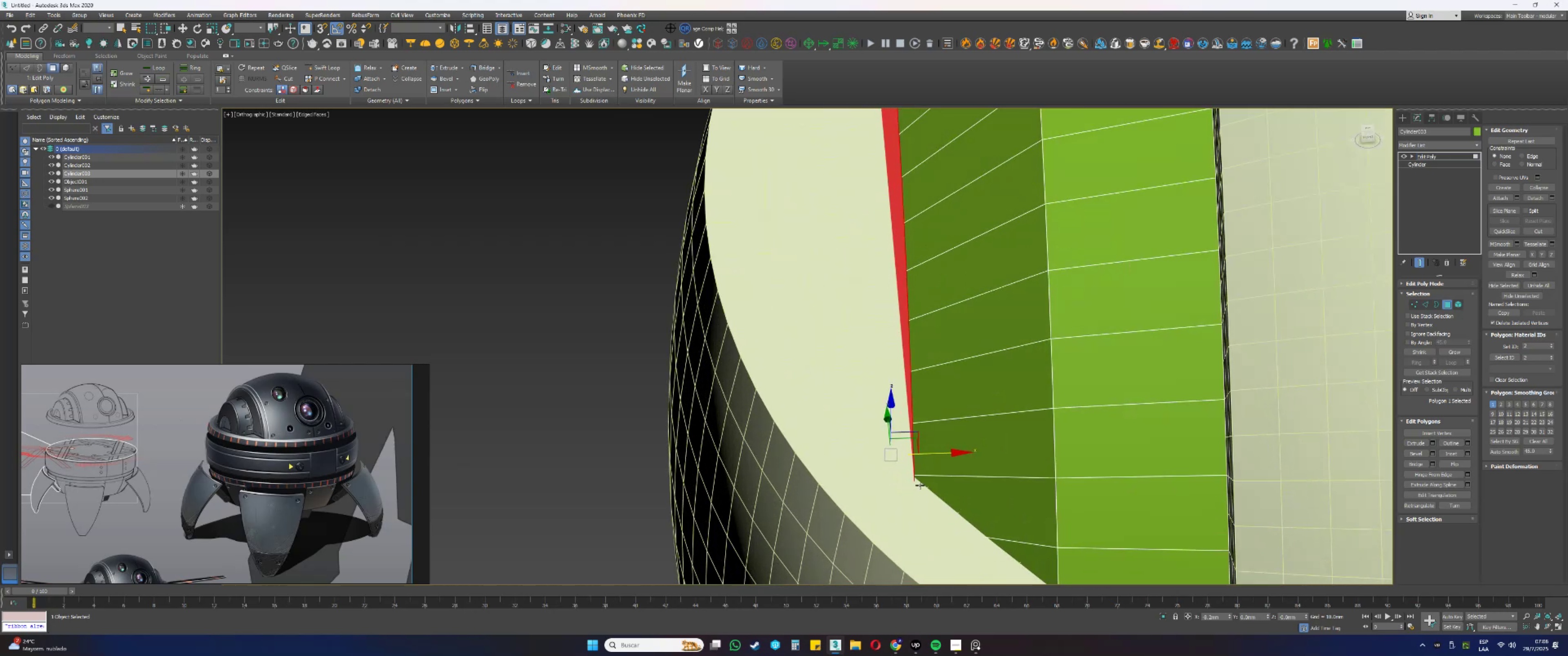 
scroll: coordinate [921, 482], scroll_direction: down, amount: 1.0
 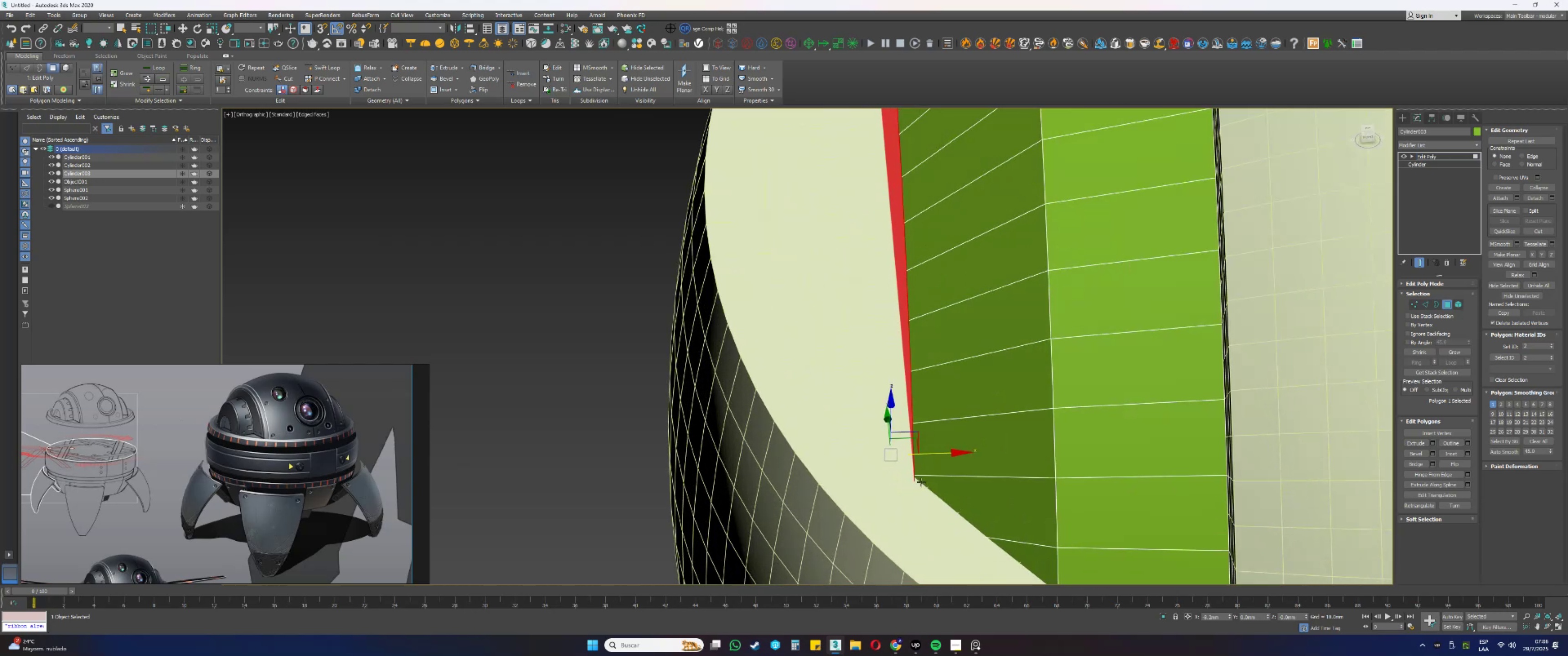 
hold_key(key=AltLeft, duration=0.47)
 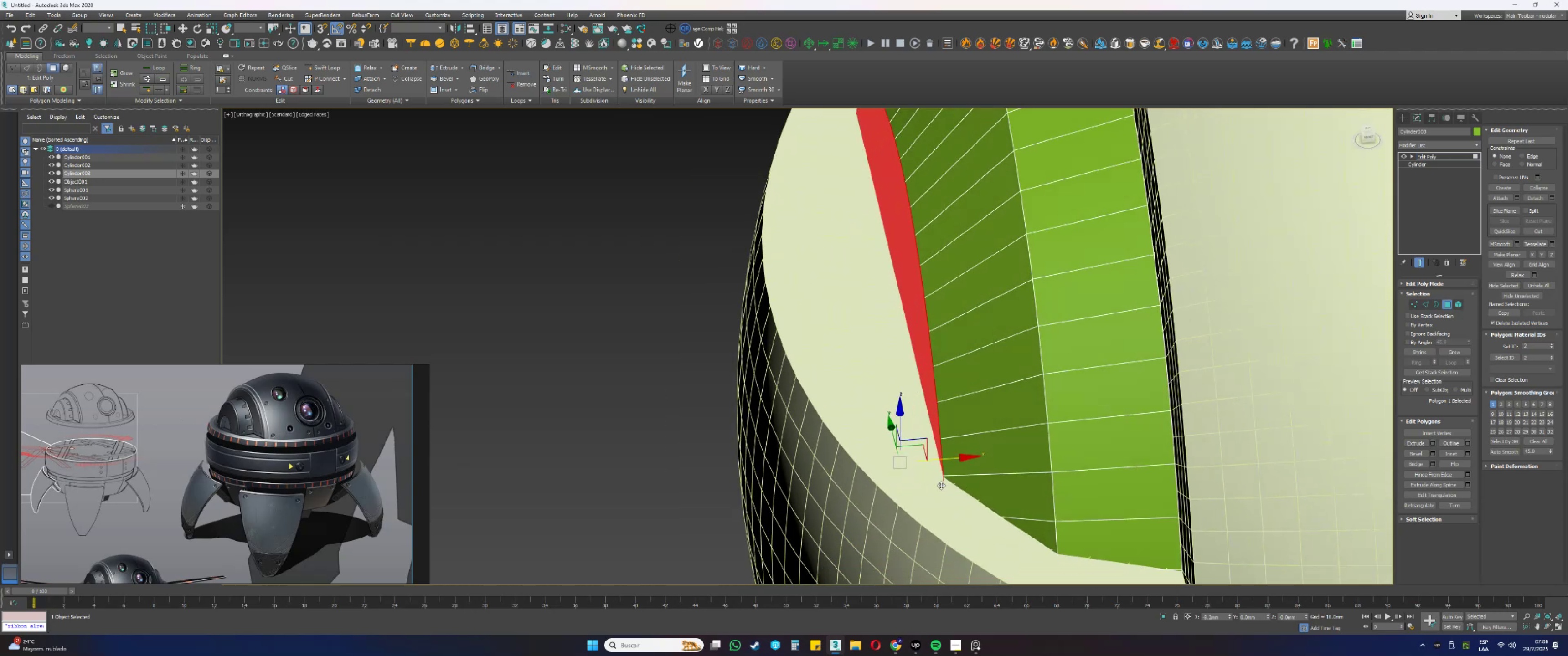 
hold_key(key=AltLeft, duration=0.69)
 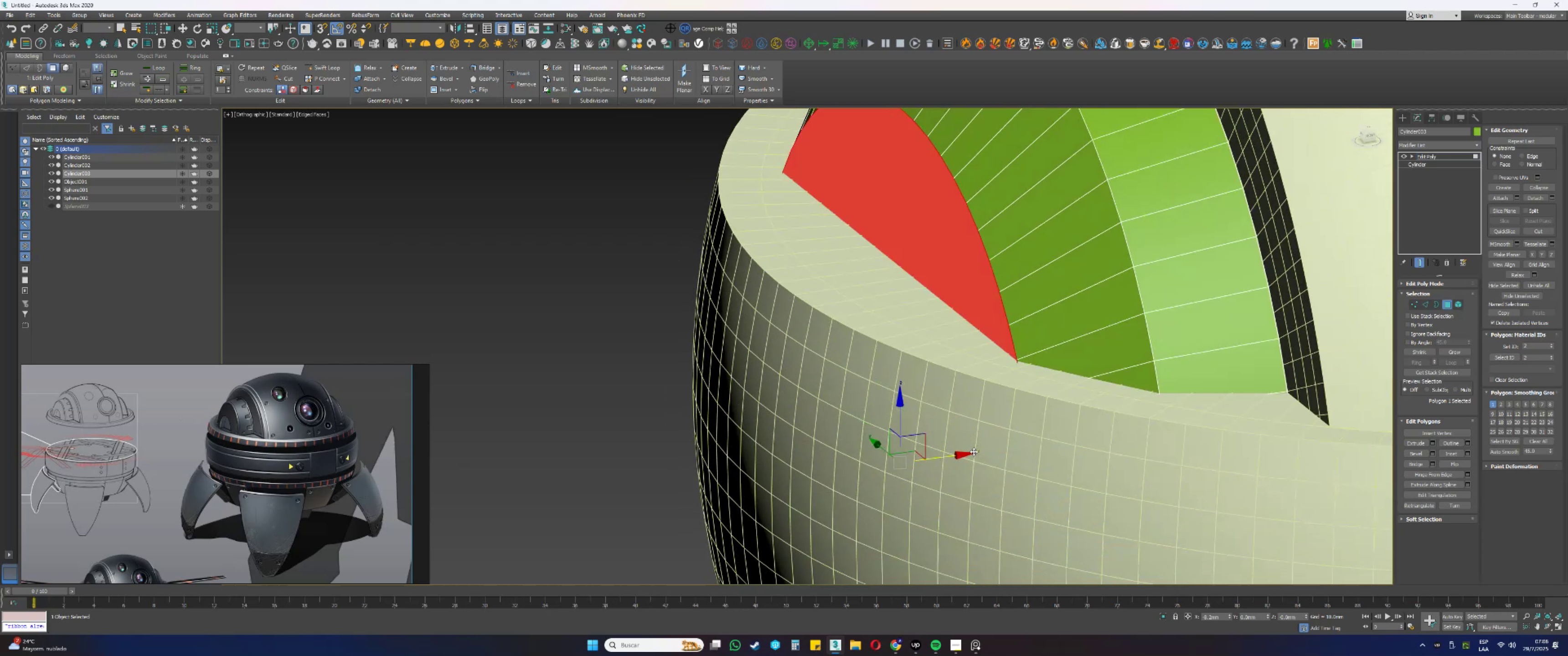 
type(4r)
 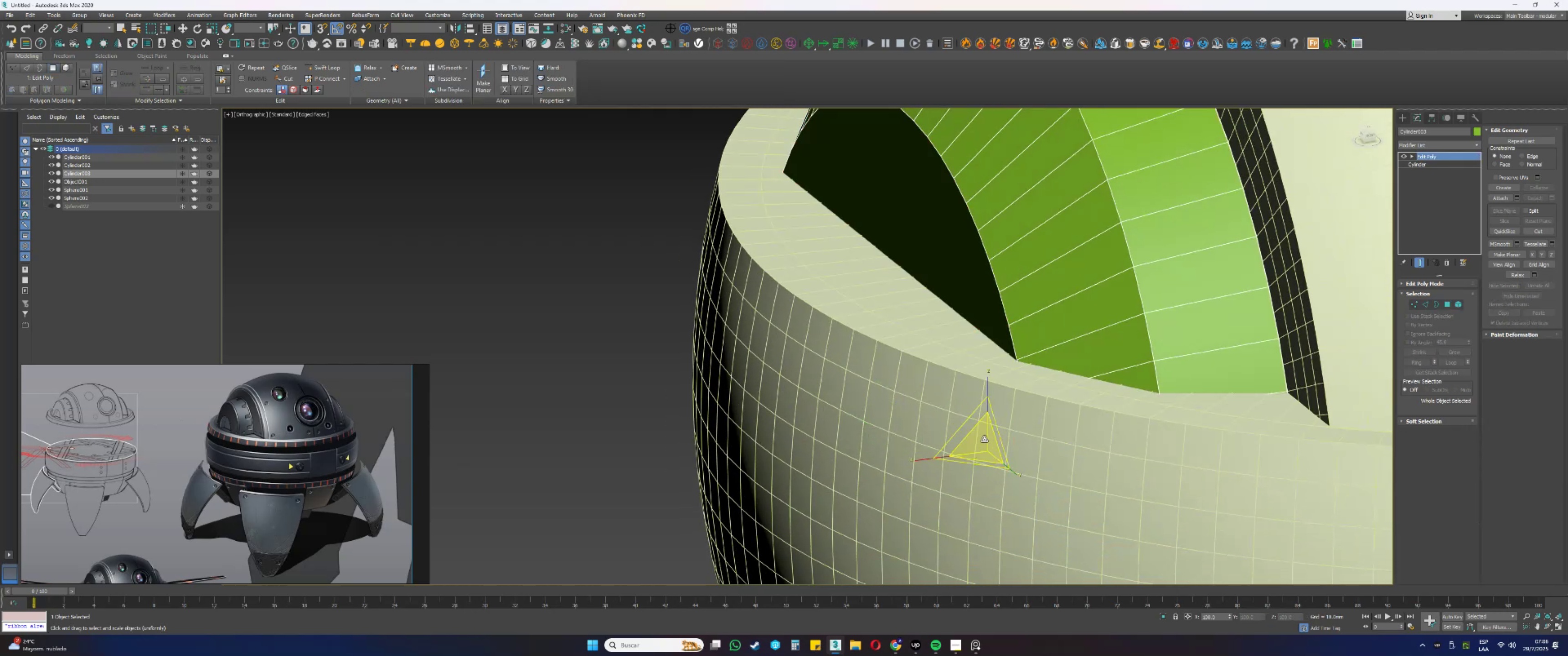 
left_click_drag(start_coordinate=[985, 437], to_coordinate=[978, 434])
 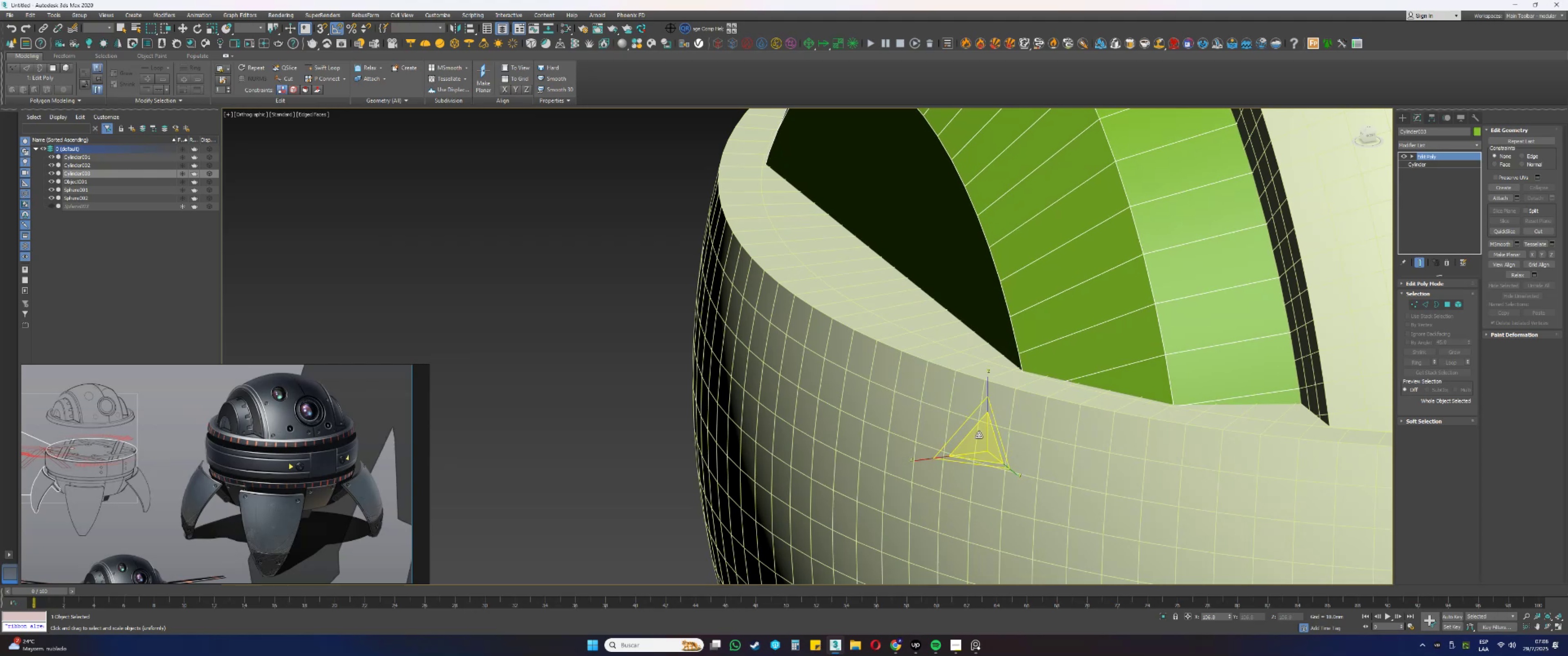 
hold_key(key=AltLeft, duration=0.31)
 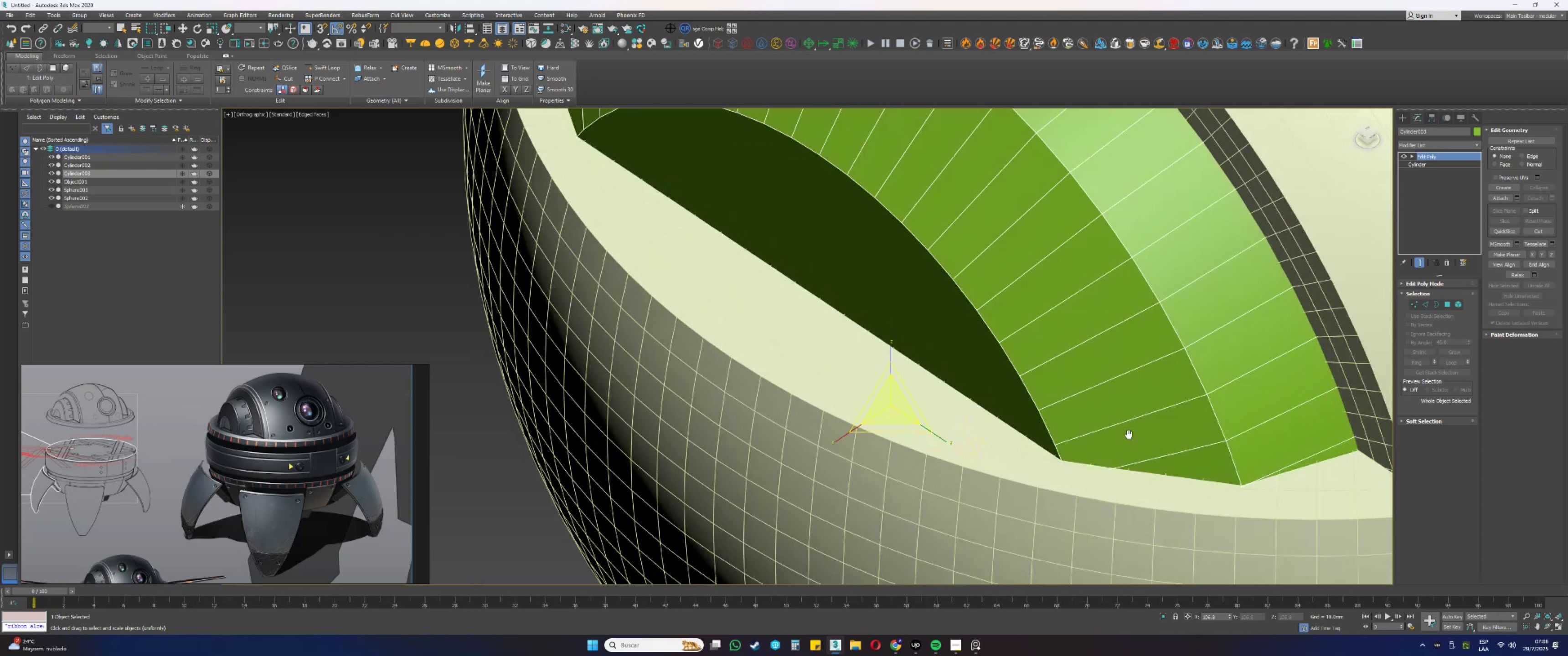 
scroll: coordinate [1072, 450], scroll_direction: up, amount: 2.0
 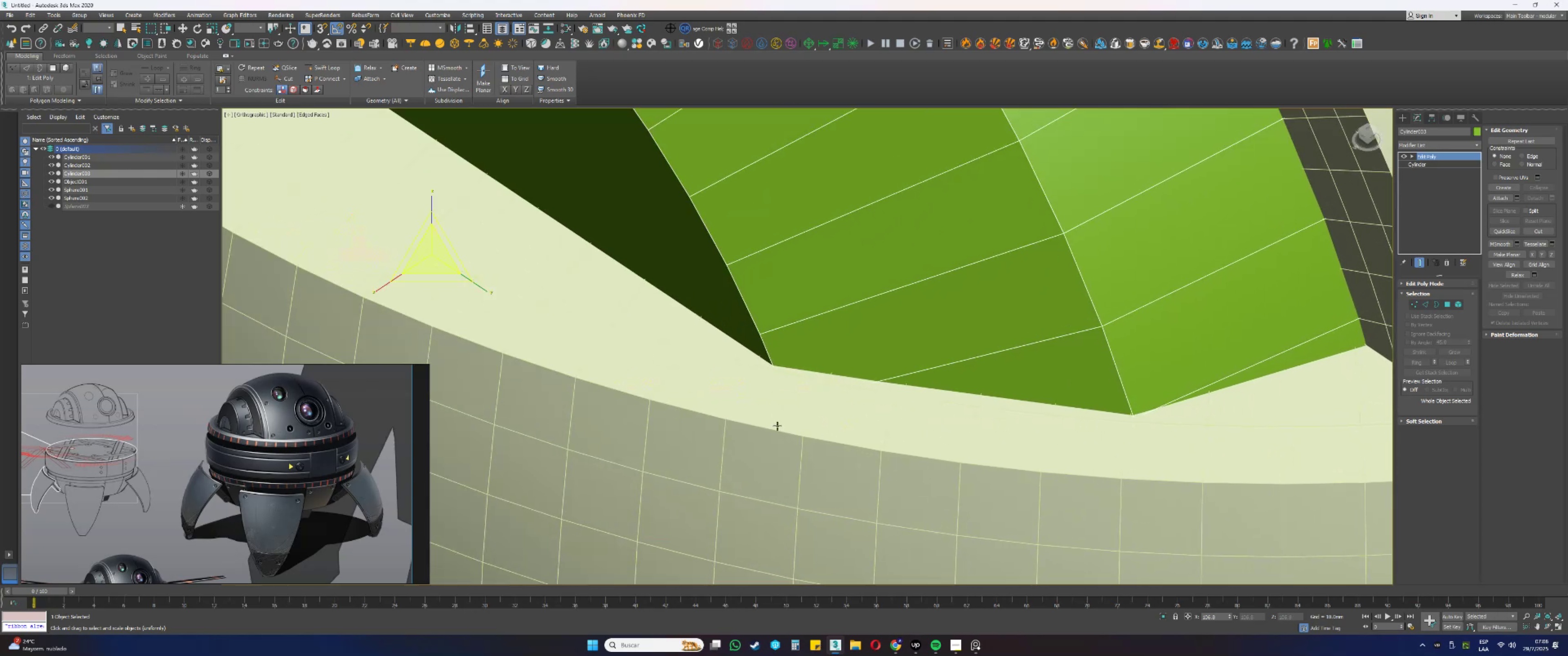 
left_click_drag(start_coordinate=[430, 253], to_coordinate=[427, 253])
 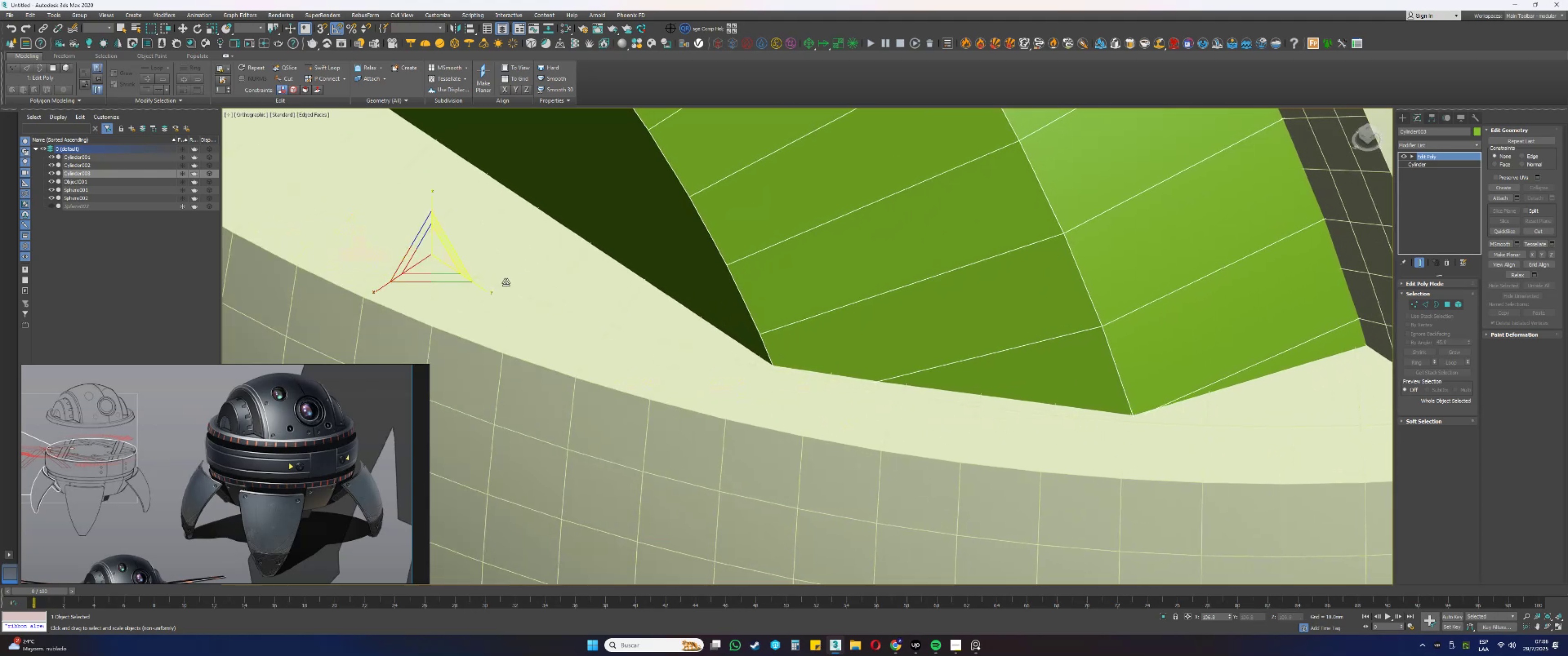 
scroll: coordinate [891, 389], scroll_direction: down, amount: 3.0
 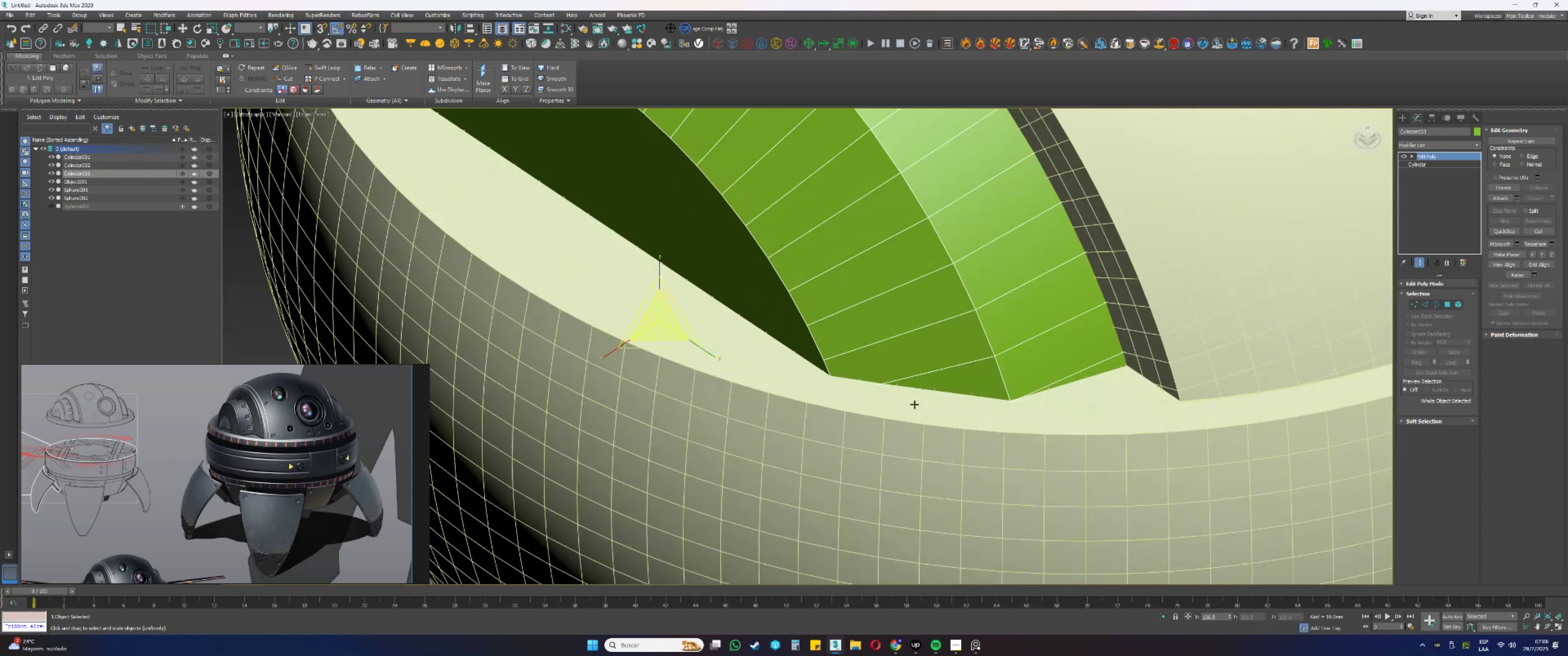 
key(Alt+AltLeft)
 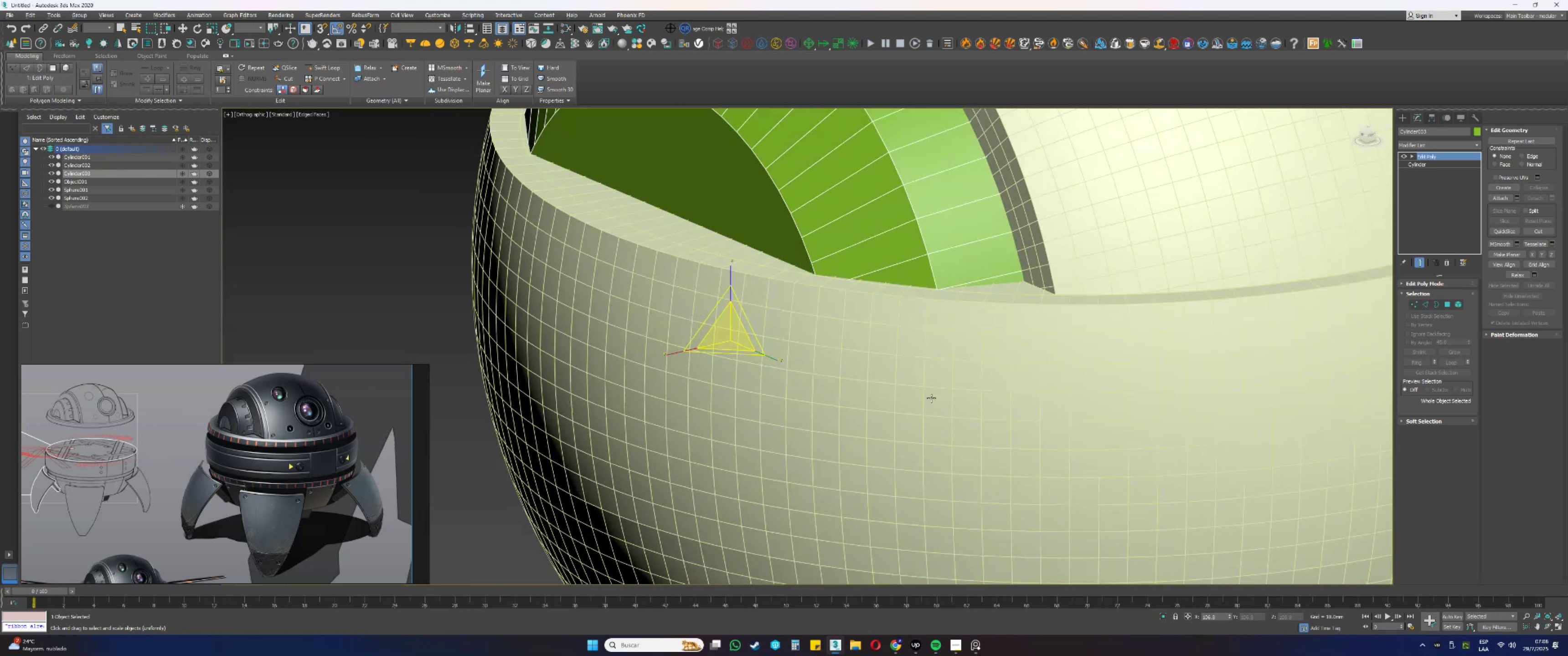 
key(S)
 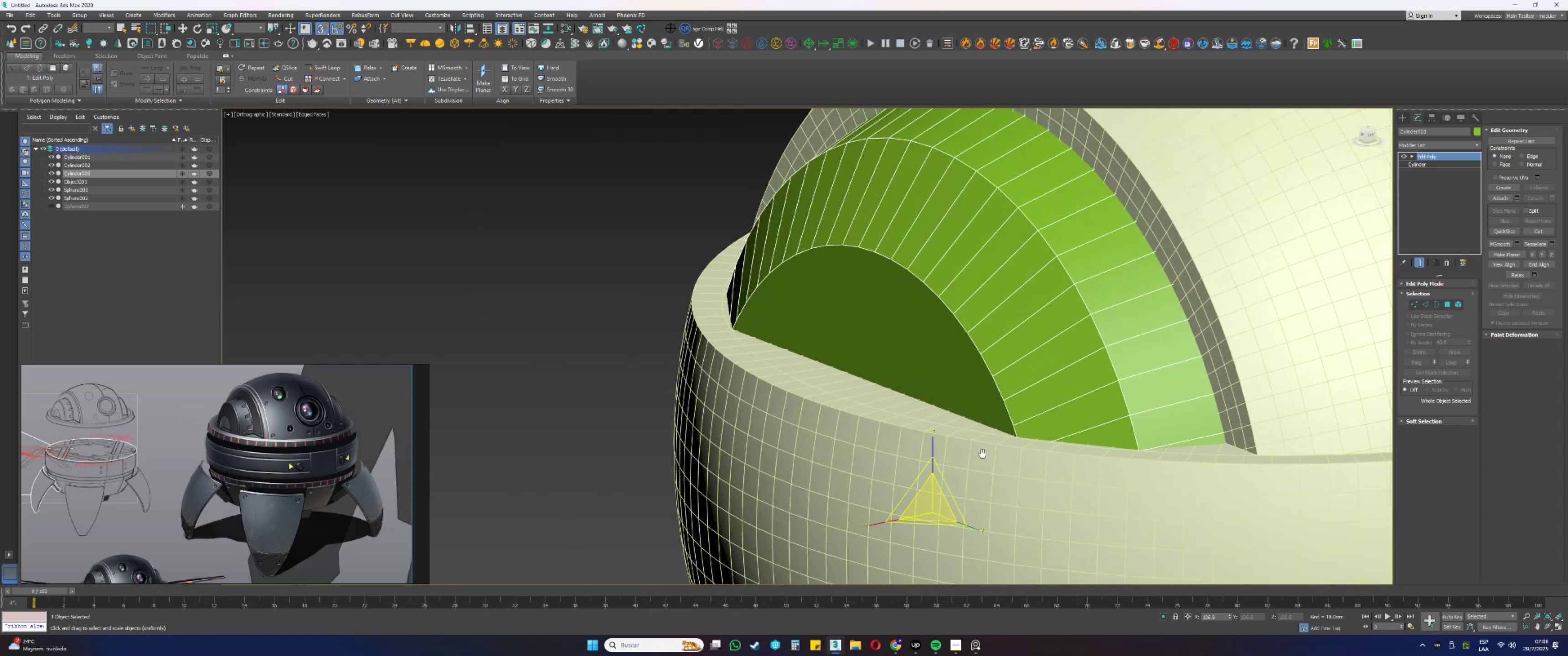 
key(Alt+AltLeft)
 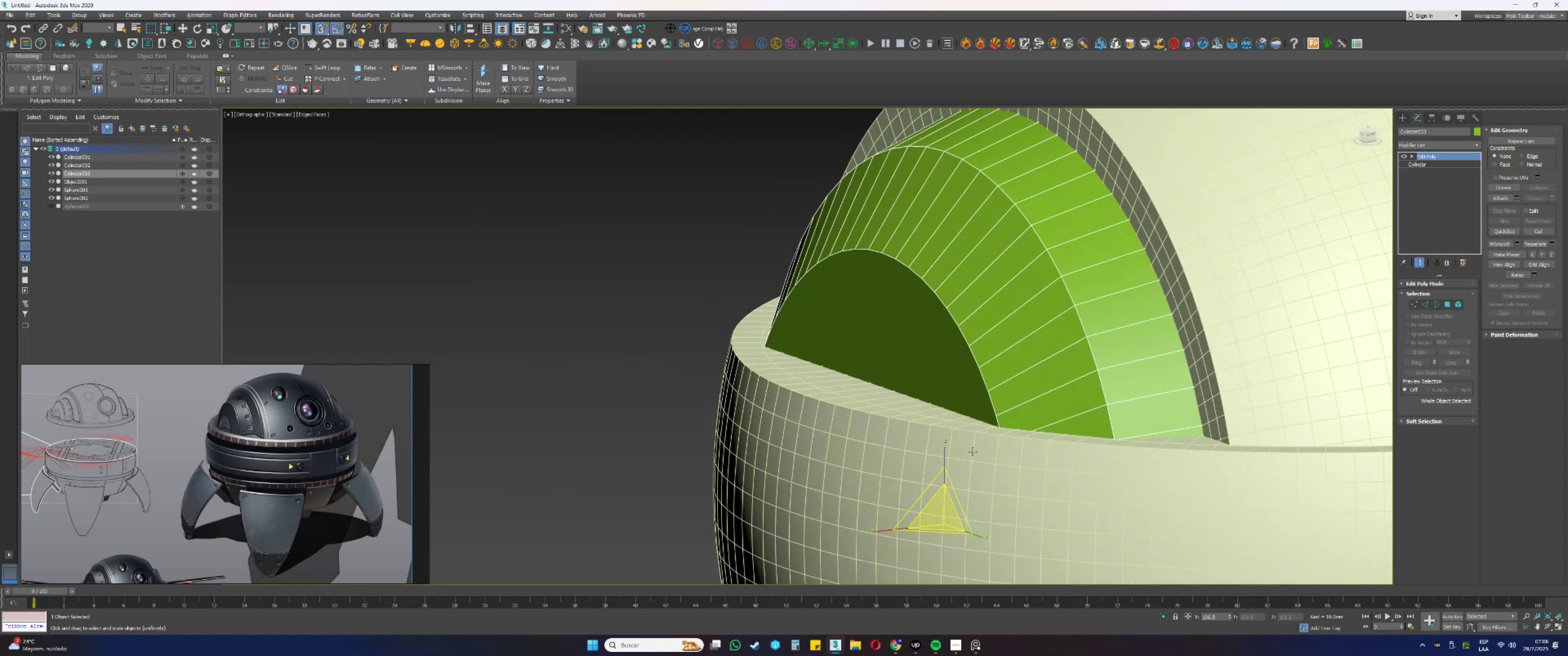 
type(4q)
 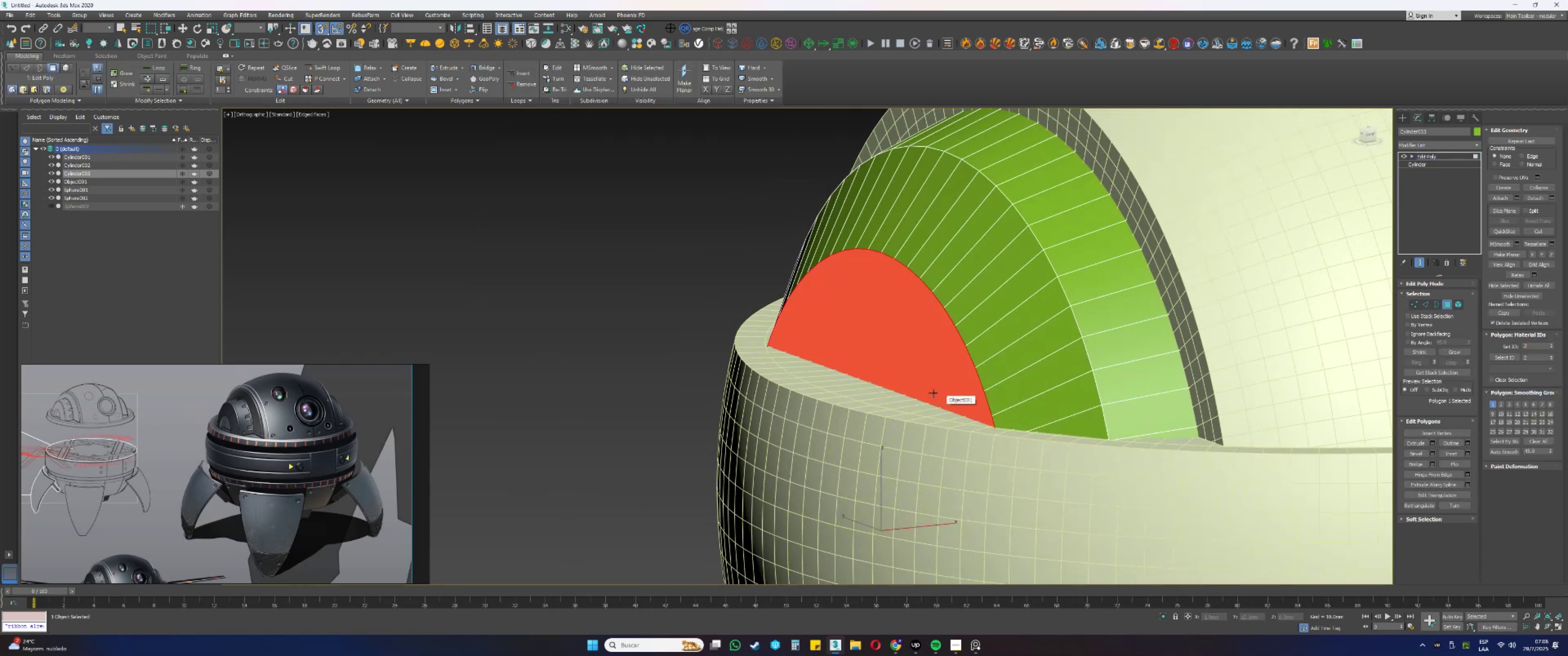 
left_click([933, 393])
 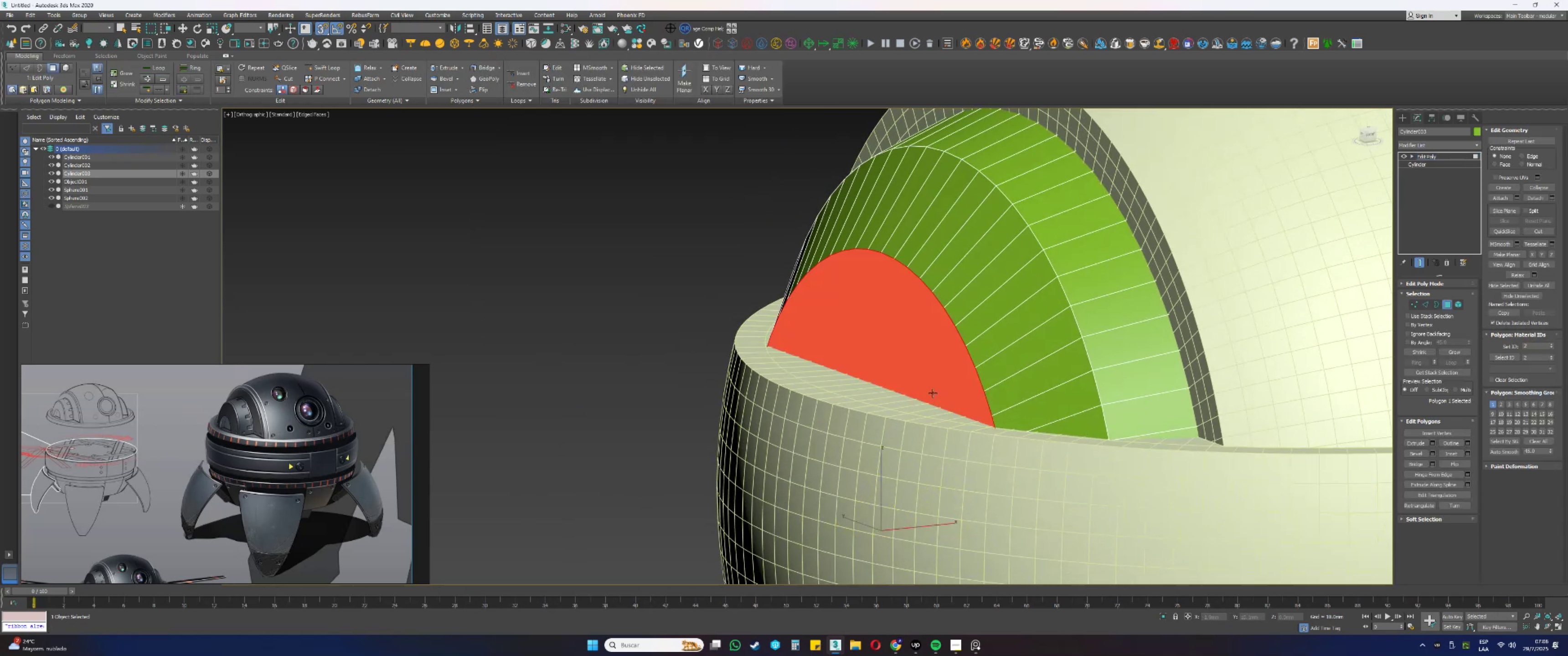 
scroll: coordinate [937, 358], scroll_direction: down, amount: 1.0
 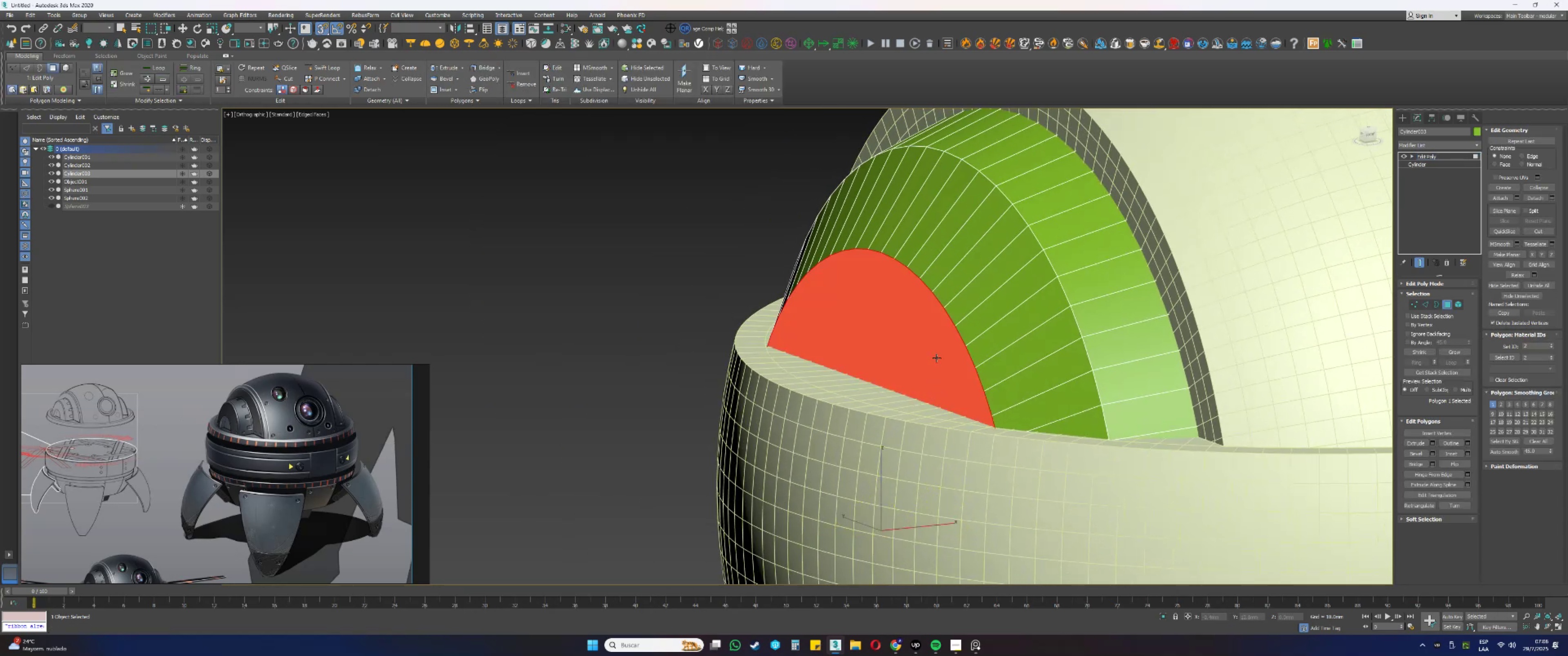 
hold_key(key=AltLeft, duration=0.33)
 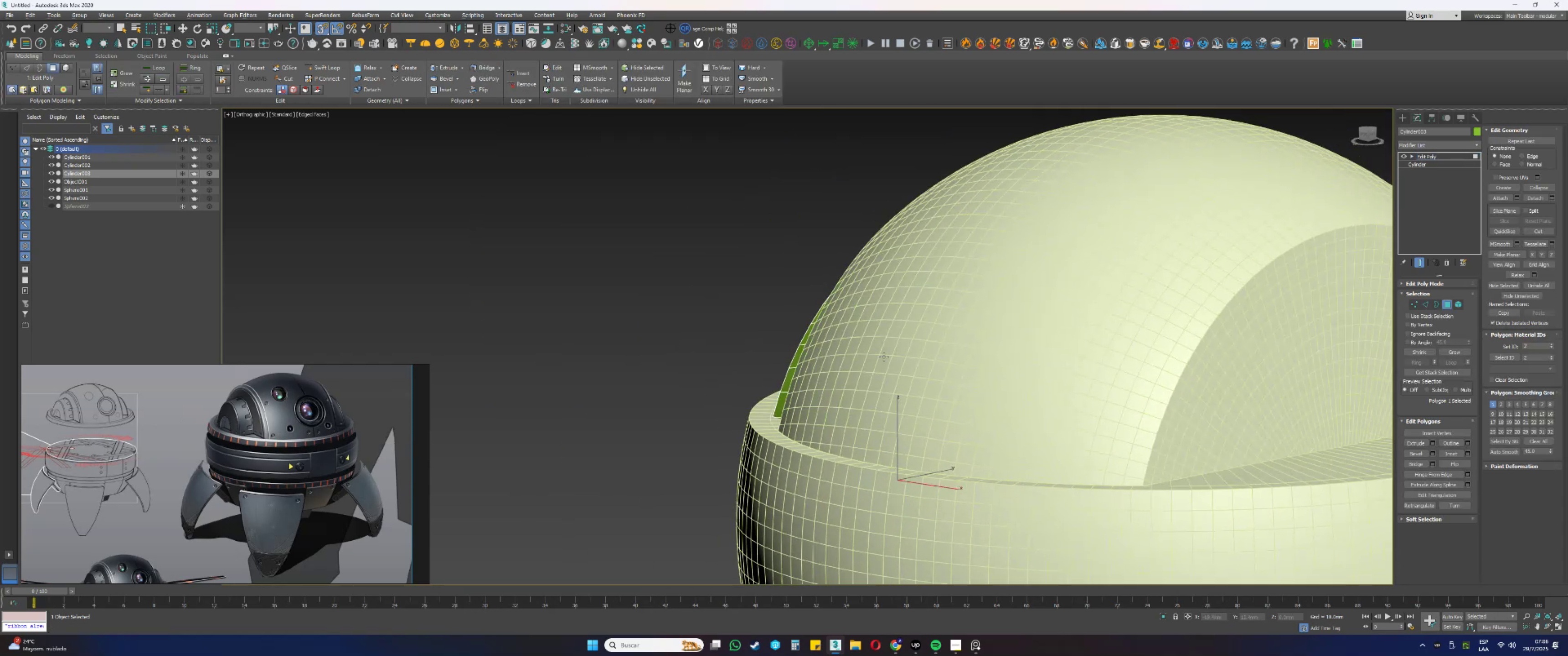 
key(F3)
 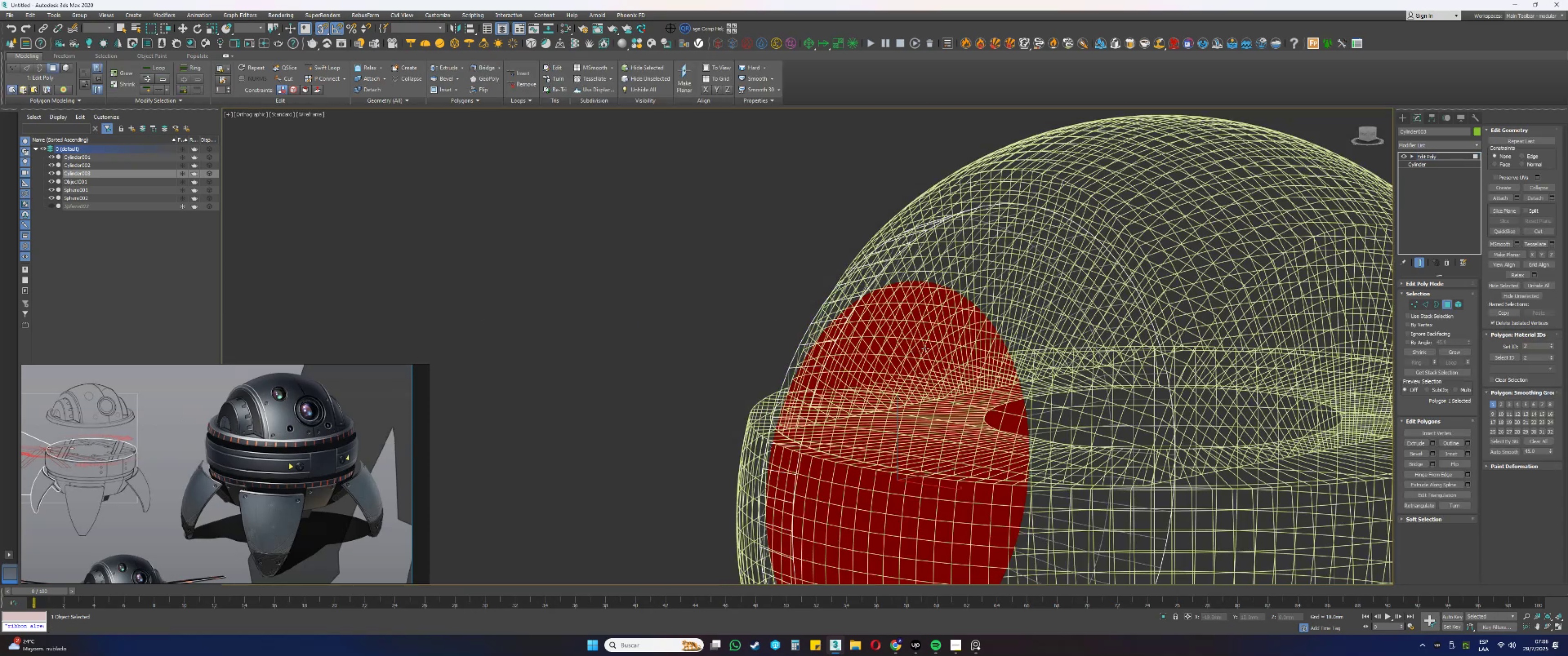 
left_click([926, 348])
 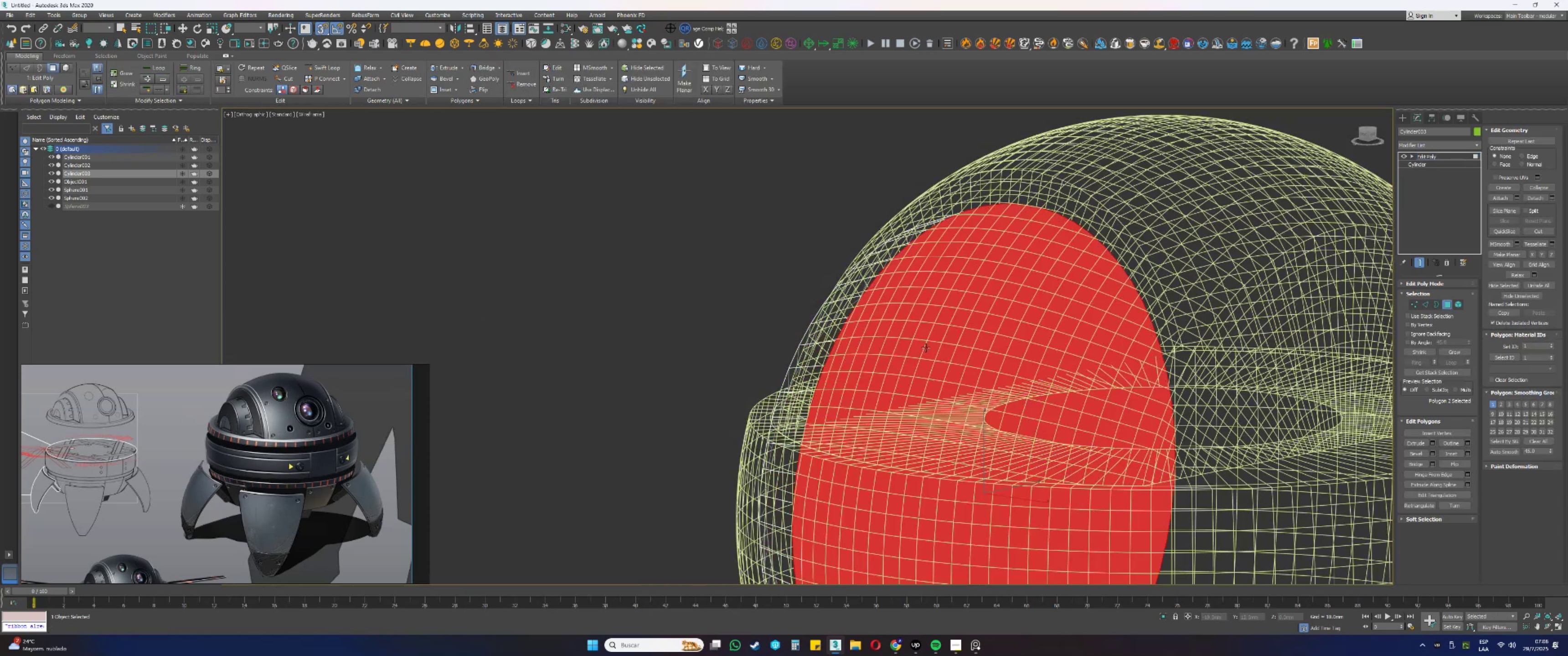 
hold_key(key=AltLeft, duration=0.48)
 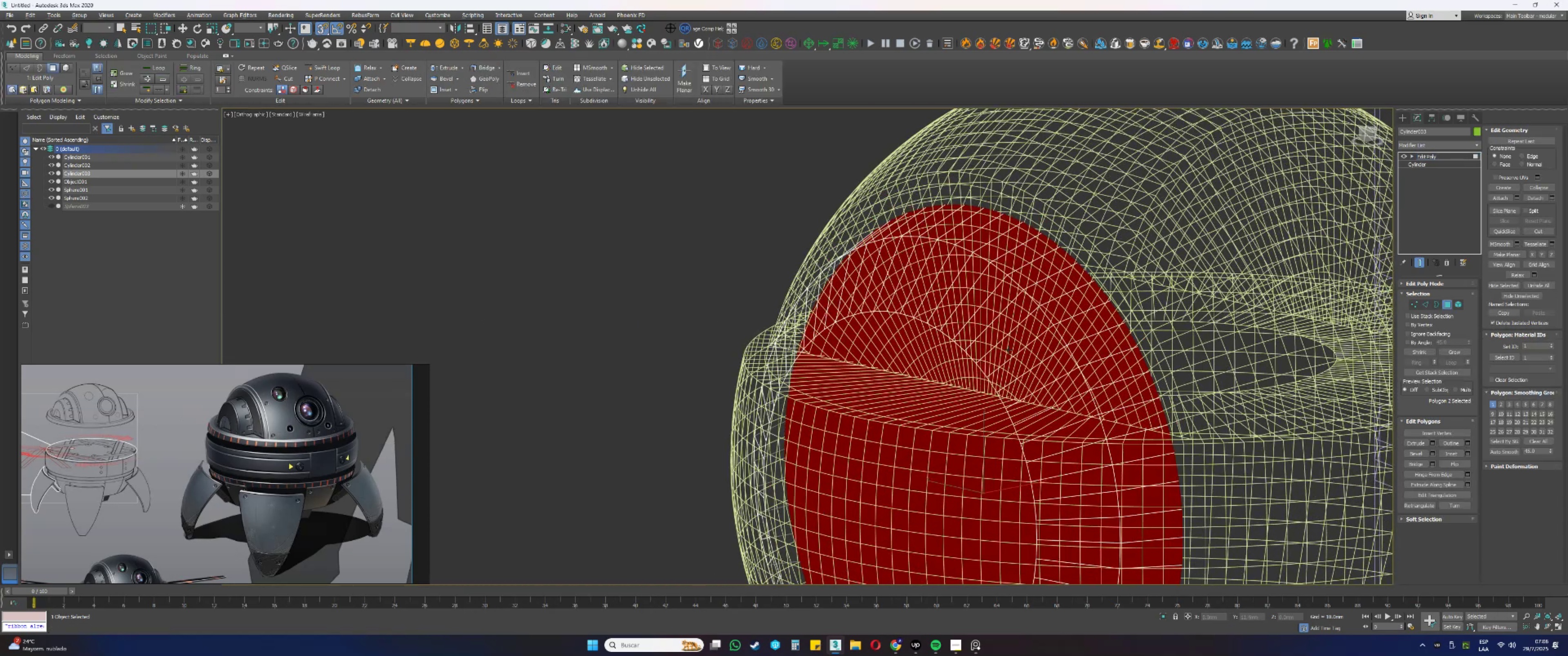 
key(F3)
 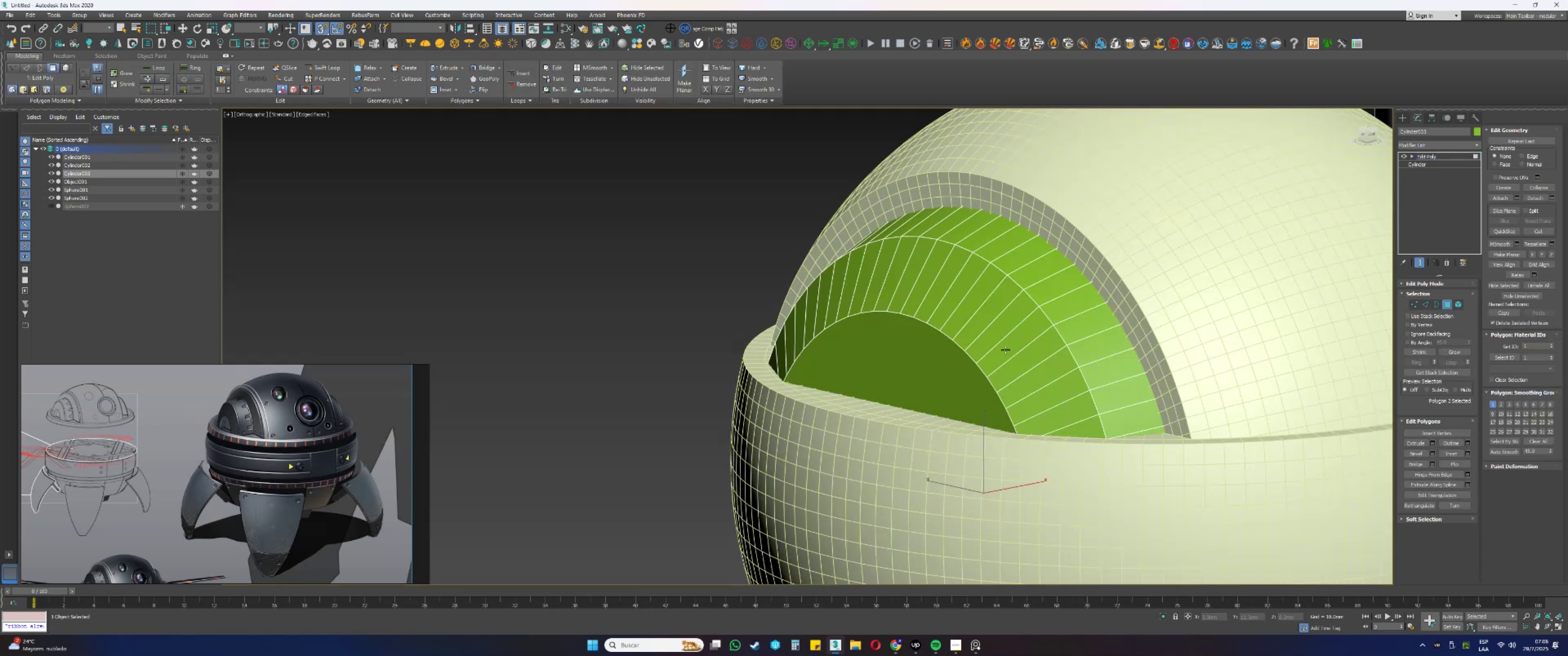 
hold_key(key=AltLeft, duration=0.39)
 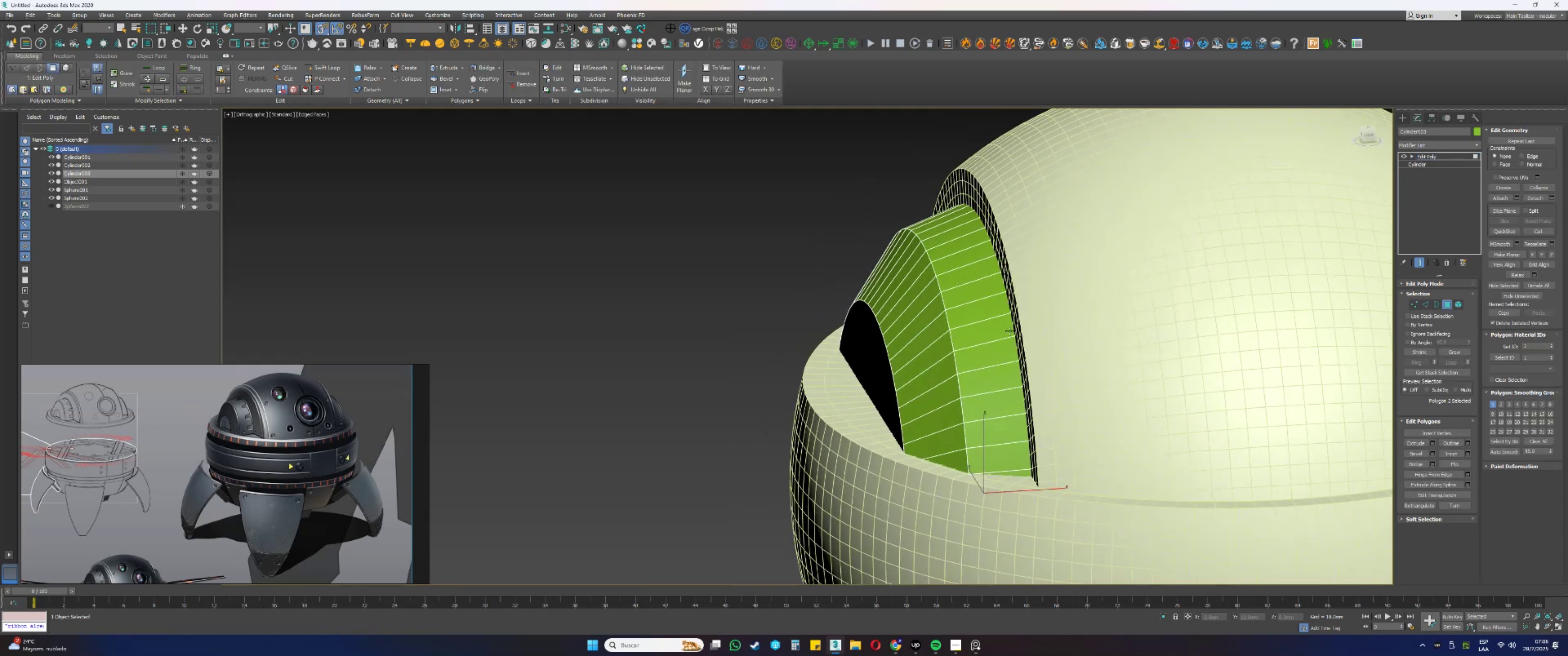 
key(W)
 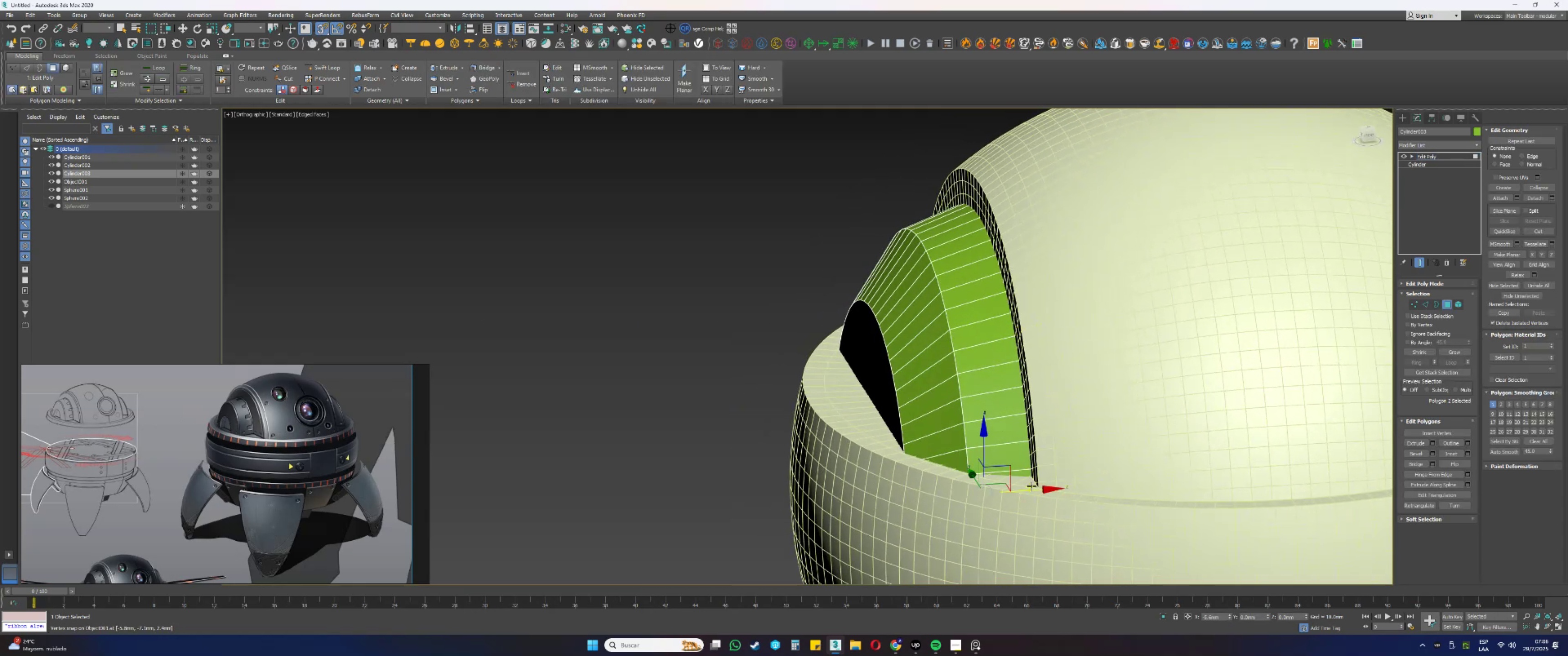 
left_click_drag(start_coordinate=[1031, 489], to_coordinate=[947, 170])
 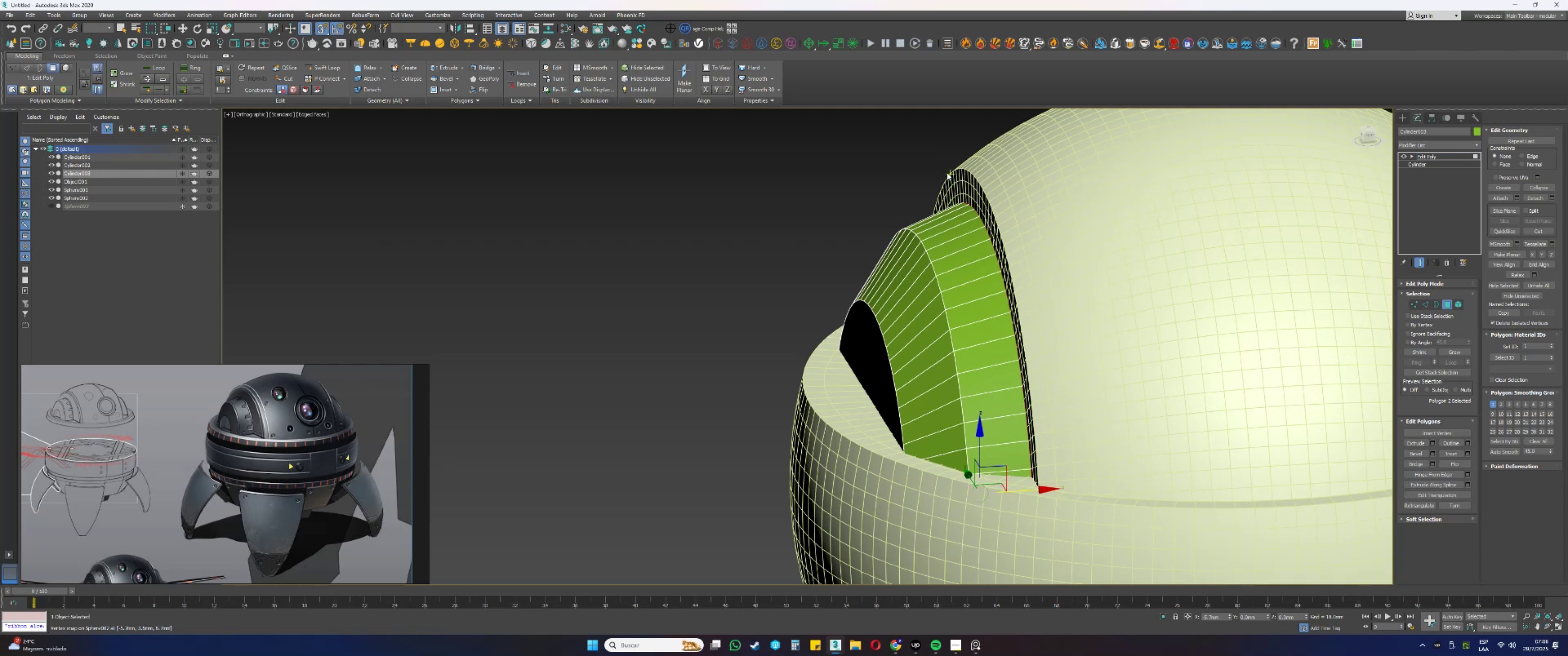 
key(Alt+AltLeft)
 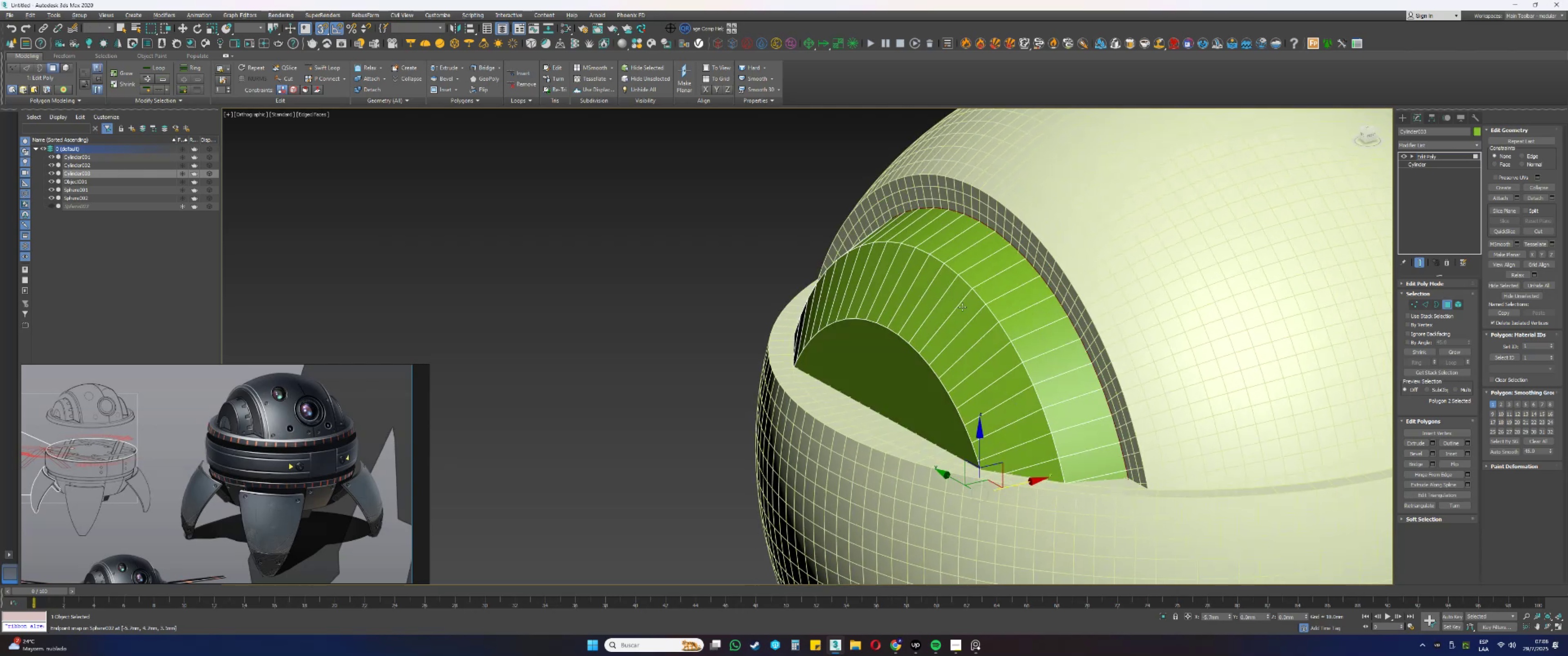 
key(S)
 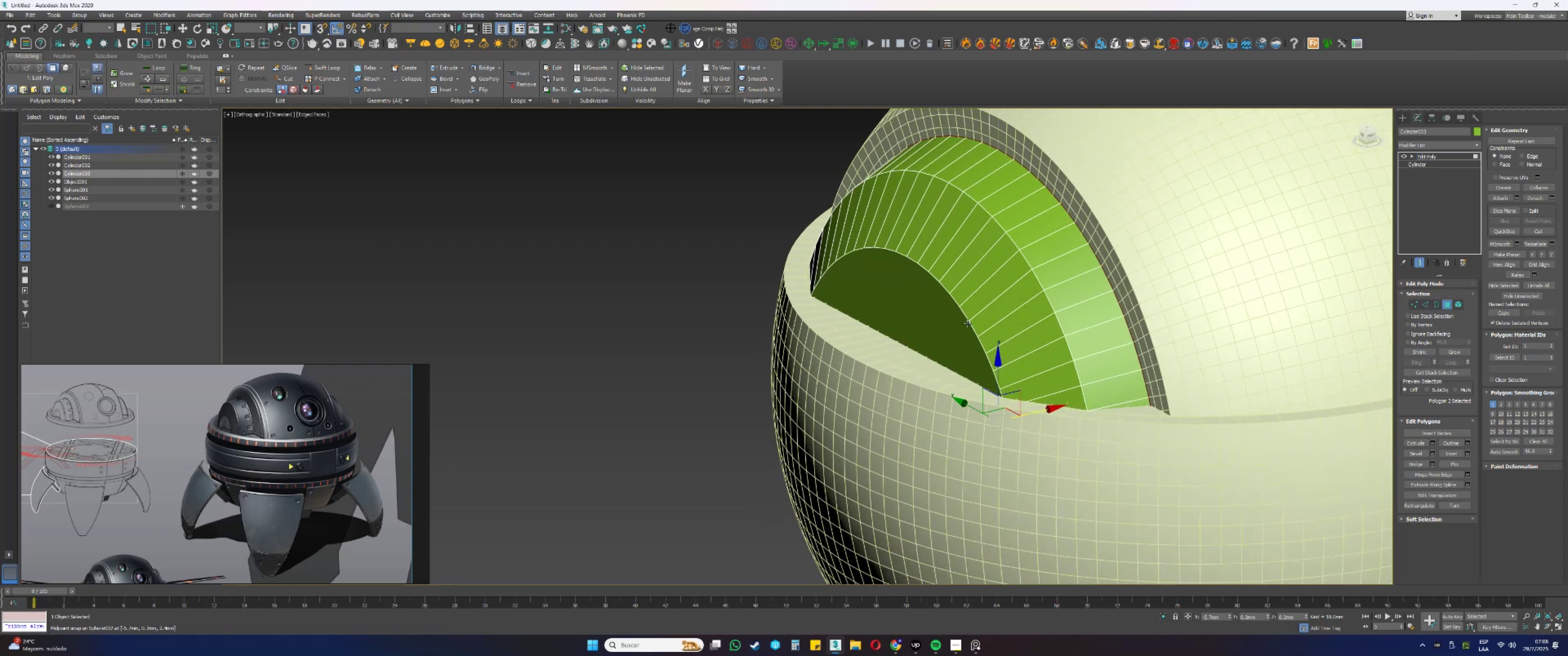 
left_click([959, 325])
 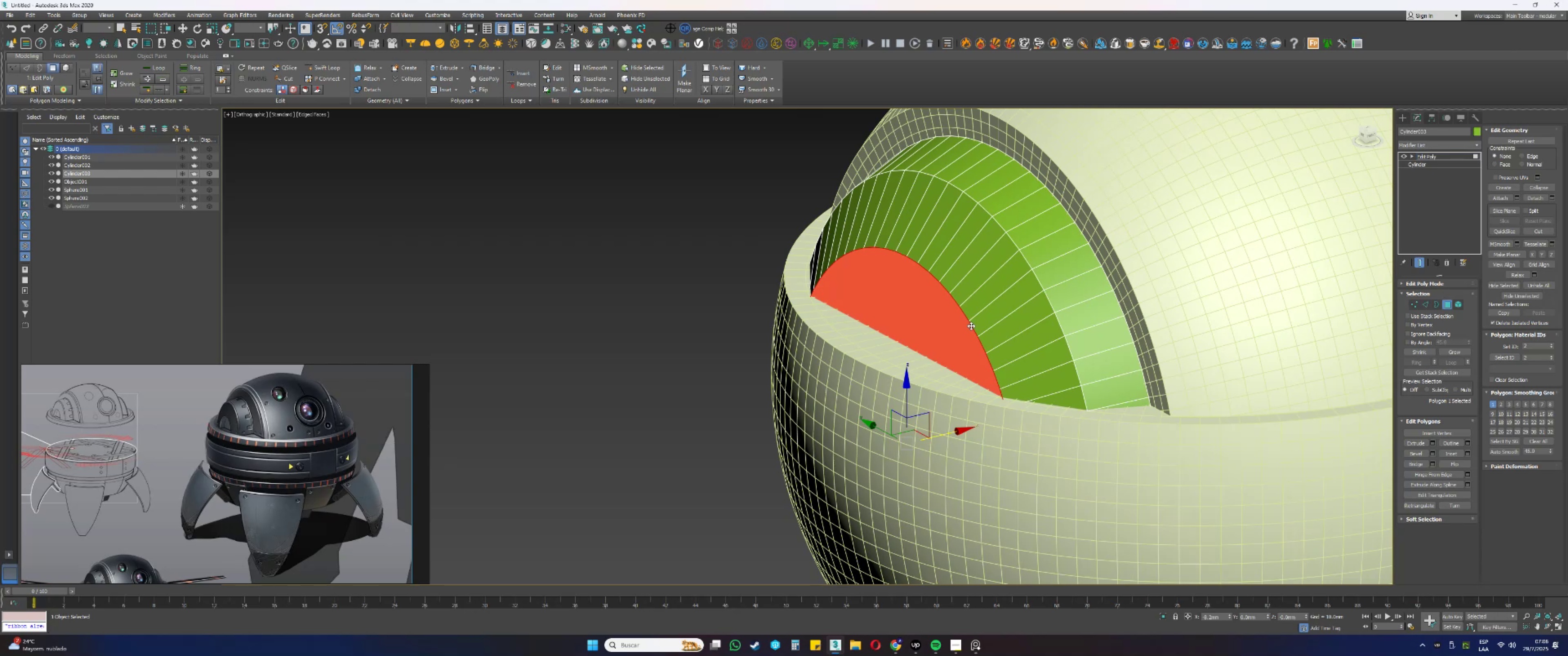 
wait(16.39)
 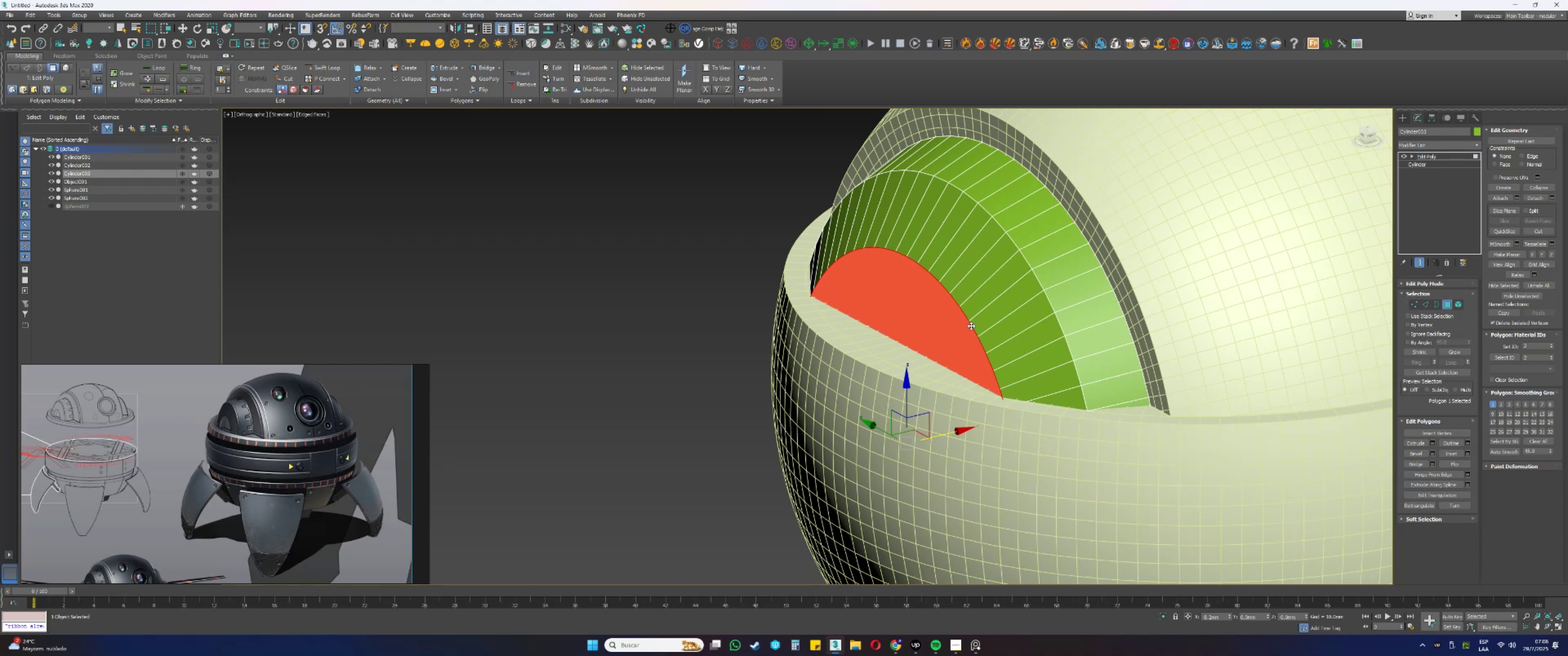 
scroll: coordinate [219, 420], scroll_direction: up, amount: 5.0
 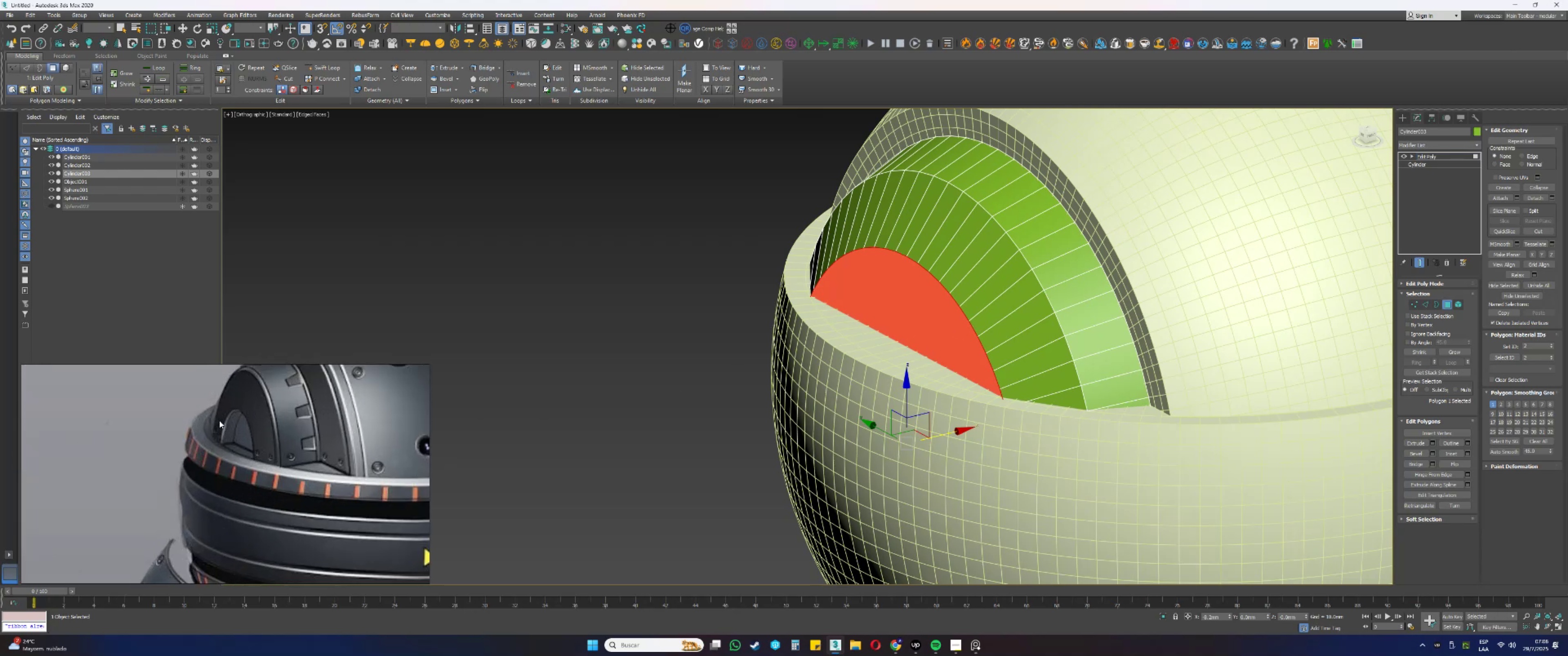 
scroll: coordinate [220, 421], scroll_direction: down, amount: 1.0
 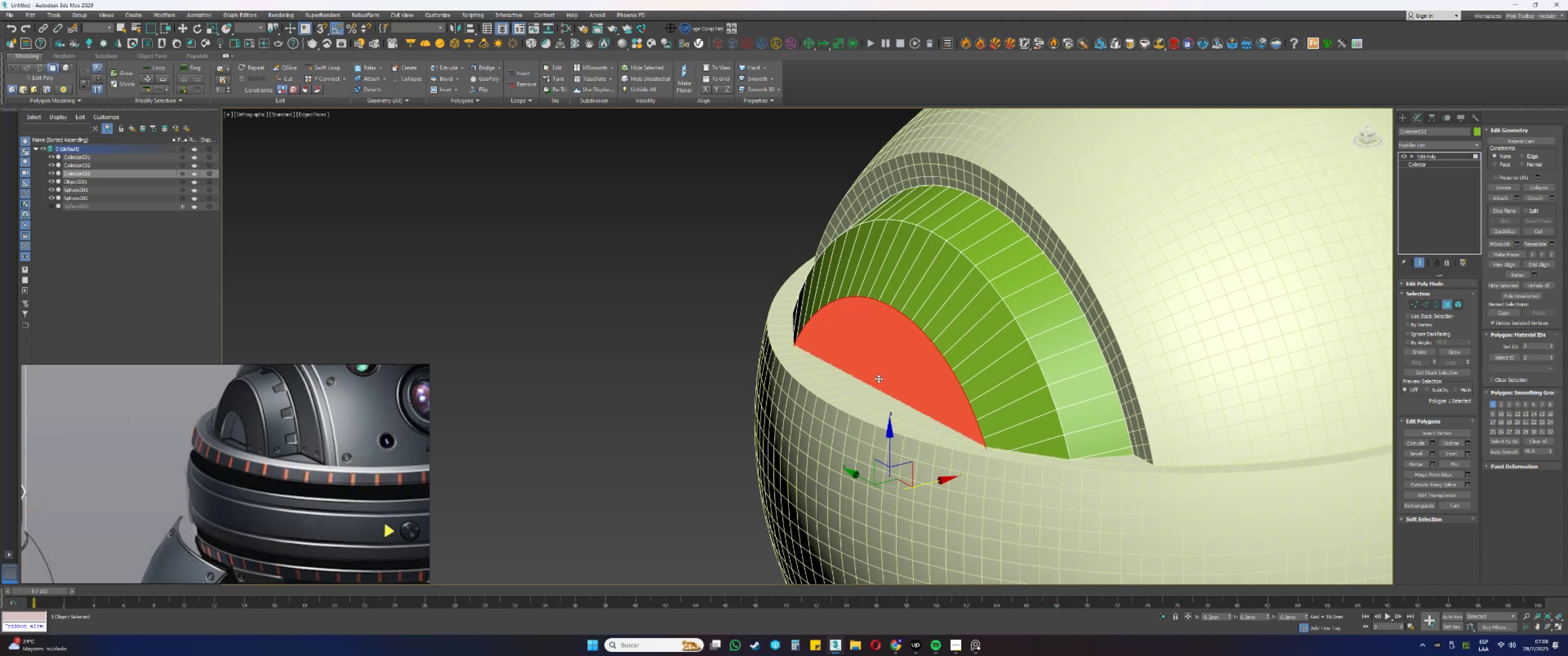 
wait(9.16)
 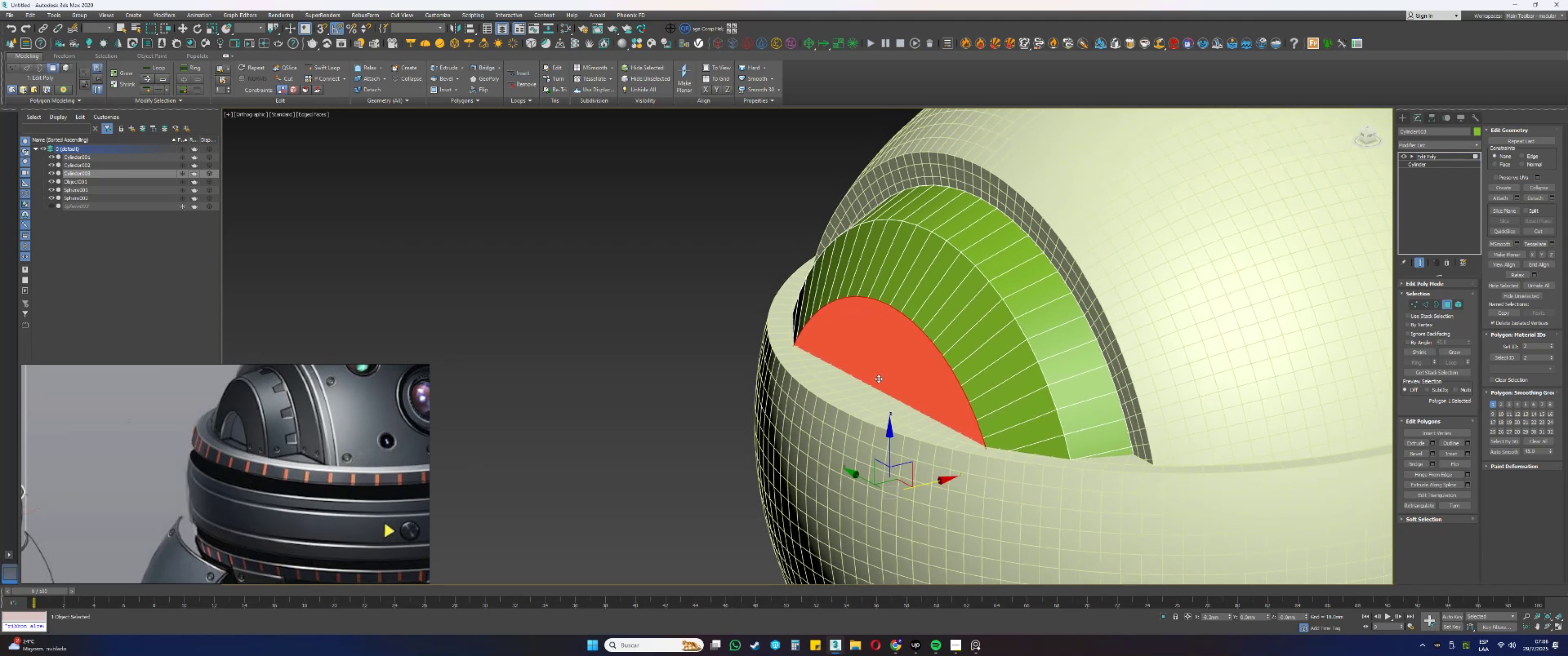 
hold_key(key=AltLeft, duration=0.91)
 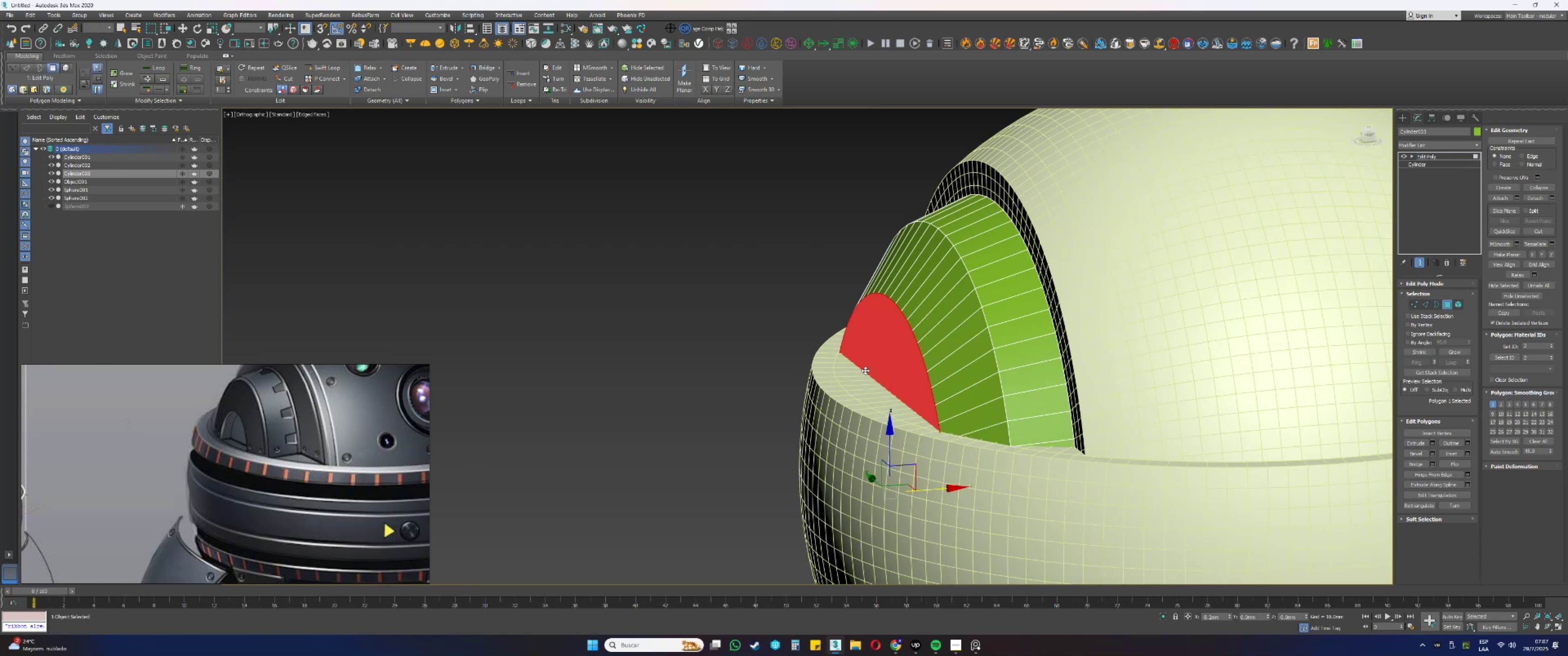 
hold_key(key=AltLeft, duration=0.52)
 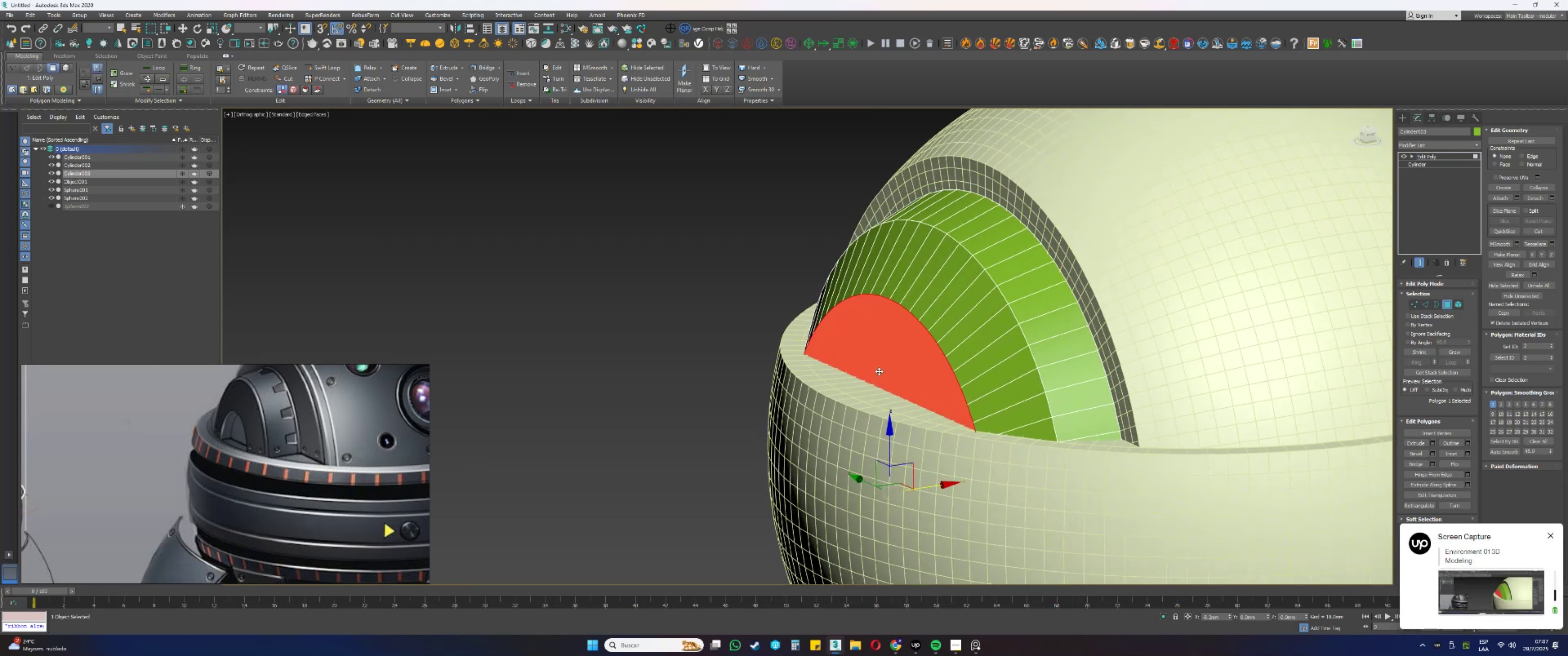 
wait(8.56)
 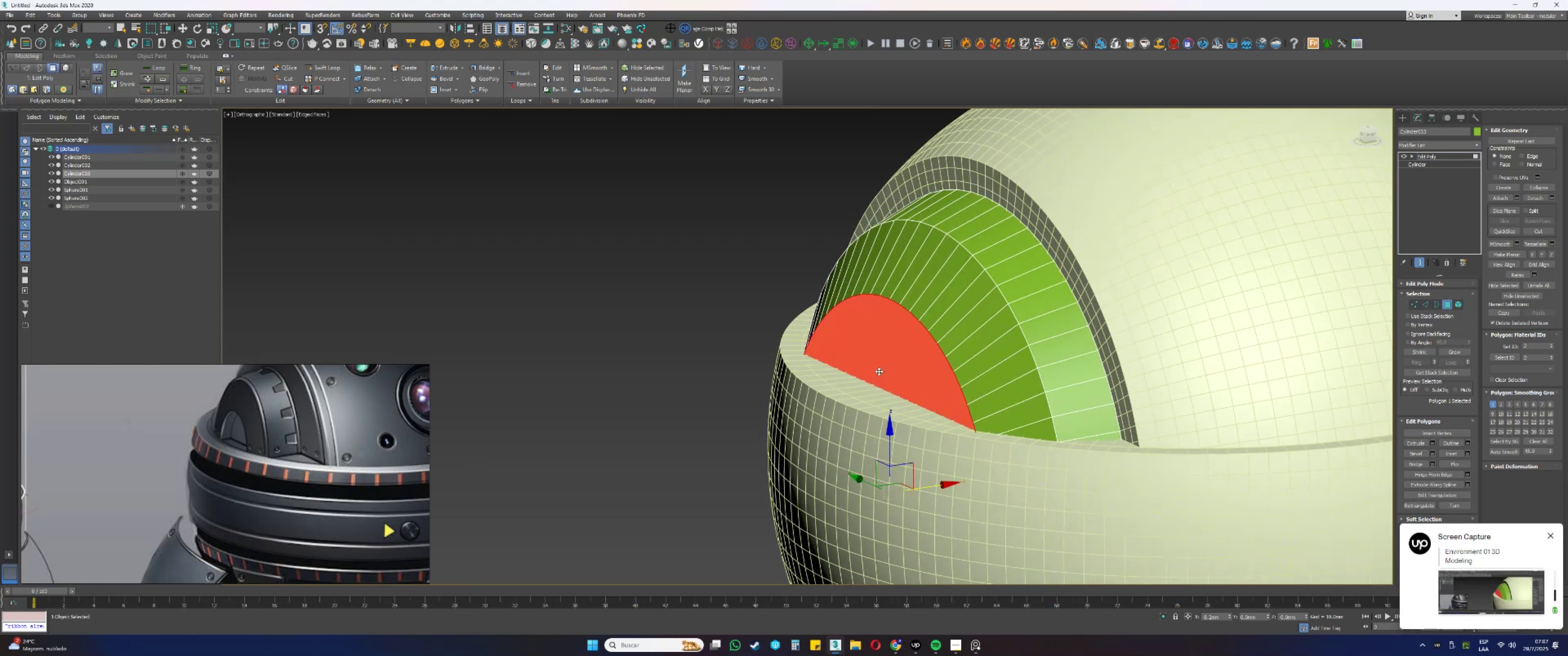 
scroll: coordinate [818, 391], scroll_direction: up, amount: 1.0
 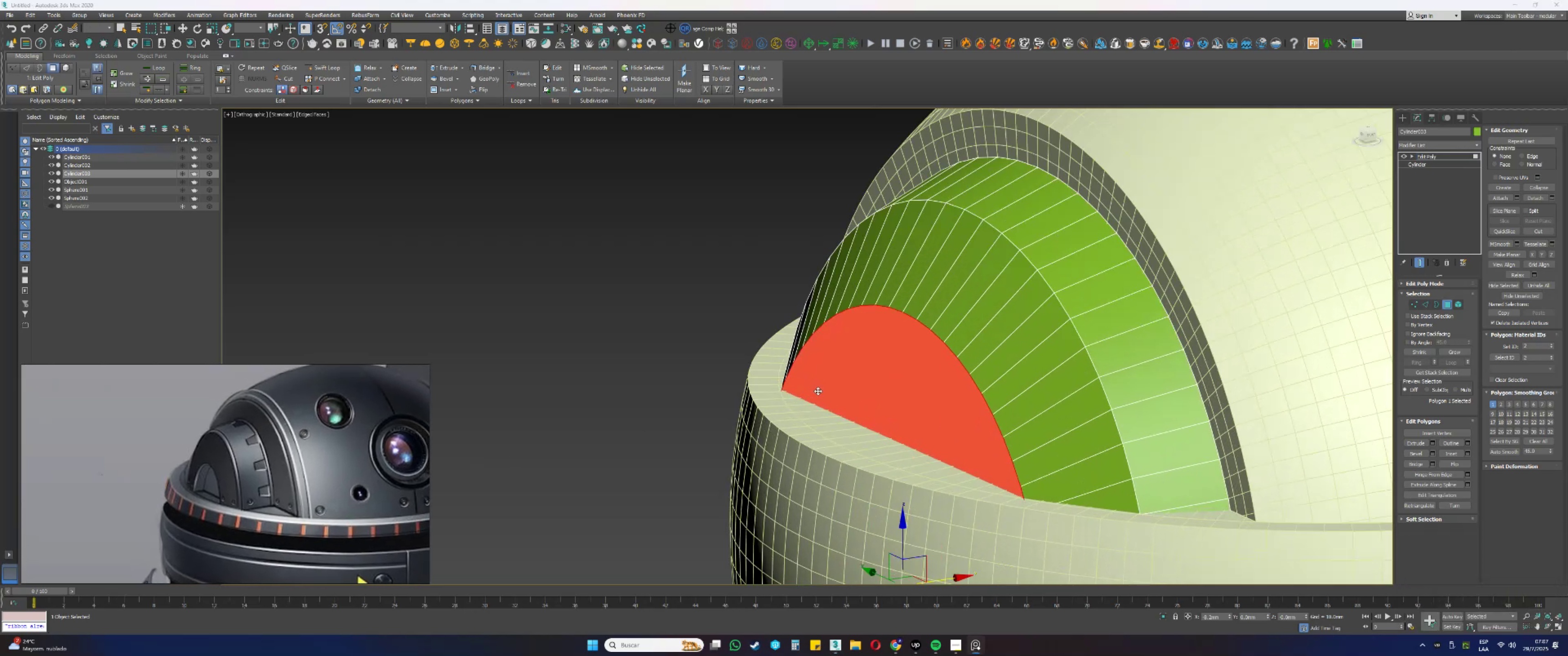 
hold_key(key=AltLeft, duration=1.02)
 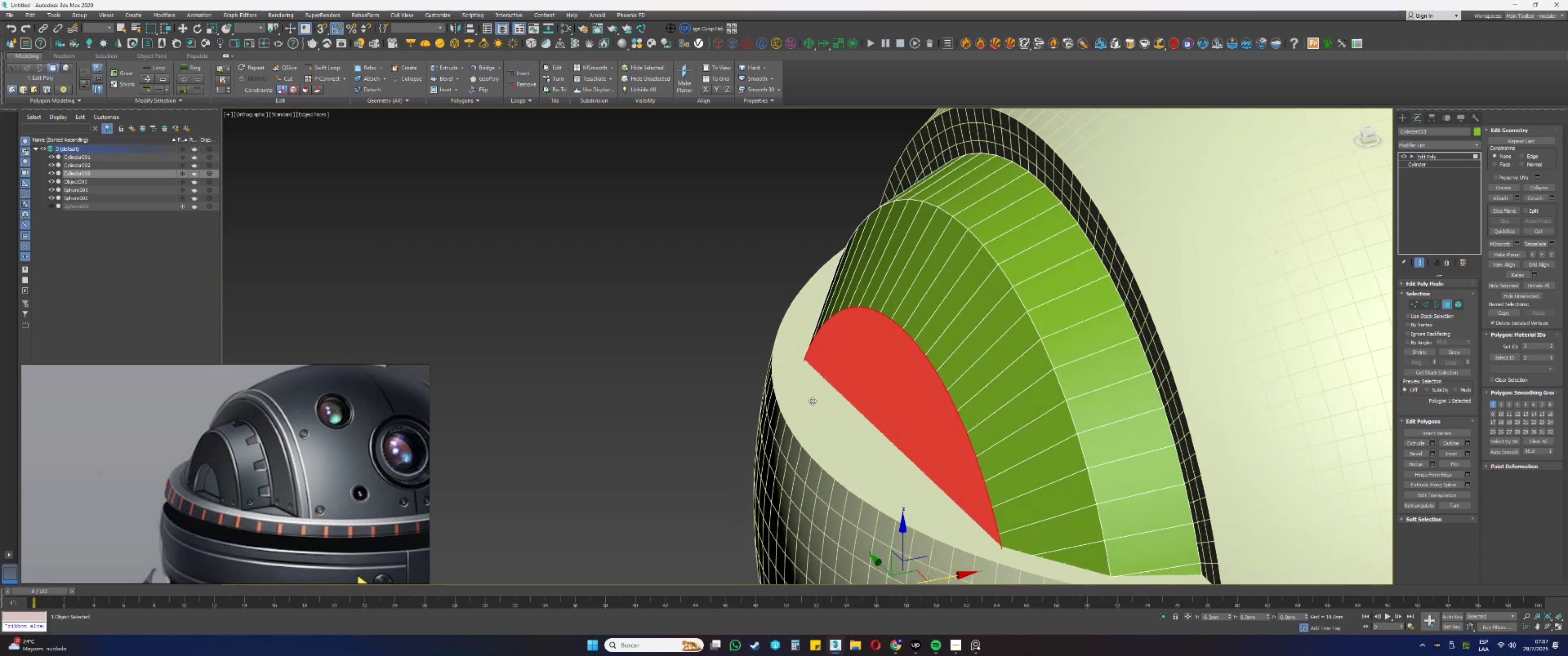 
scroll: coordinate [831, 381], scroll_direction: down, amount: 5.0
 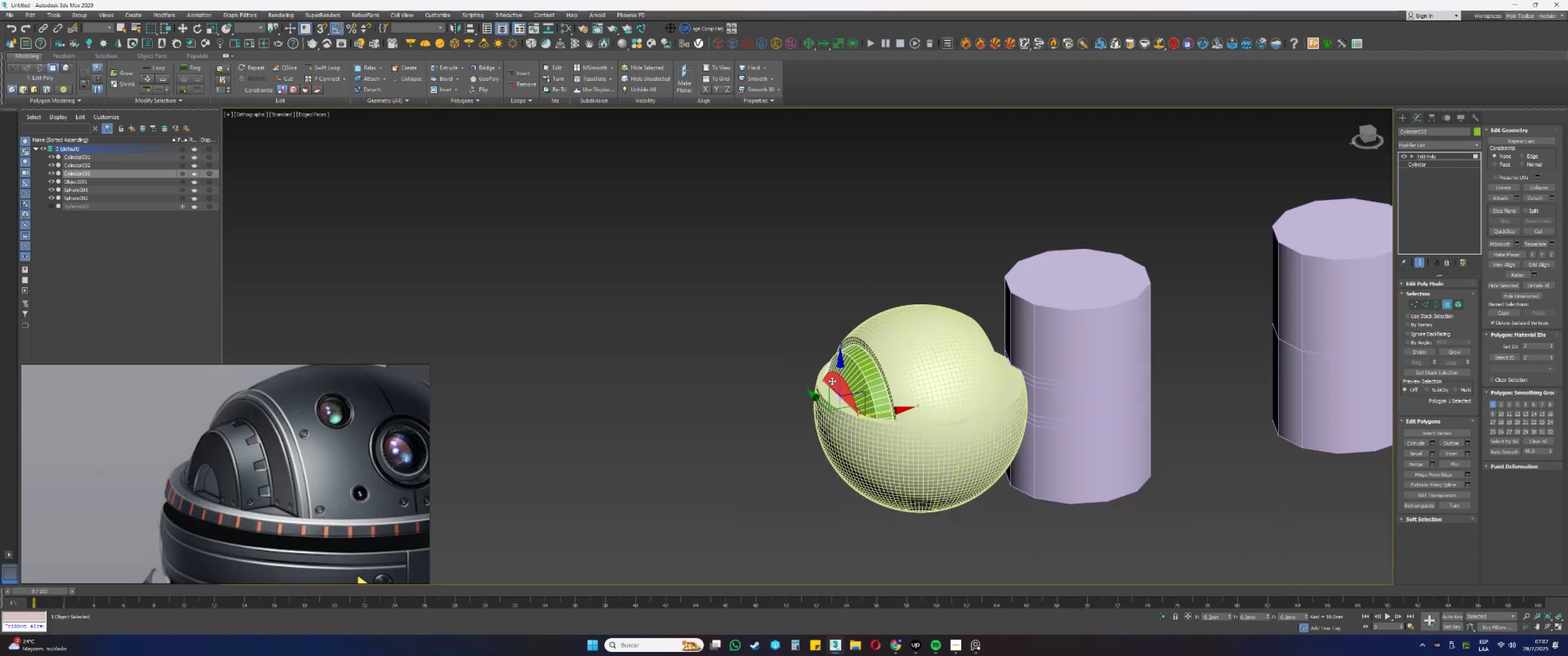 
hold_key(key=AltLeft, duration=0.92)
 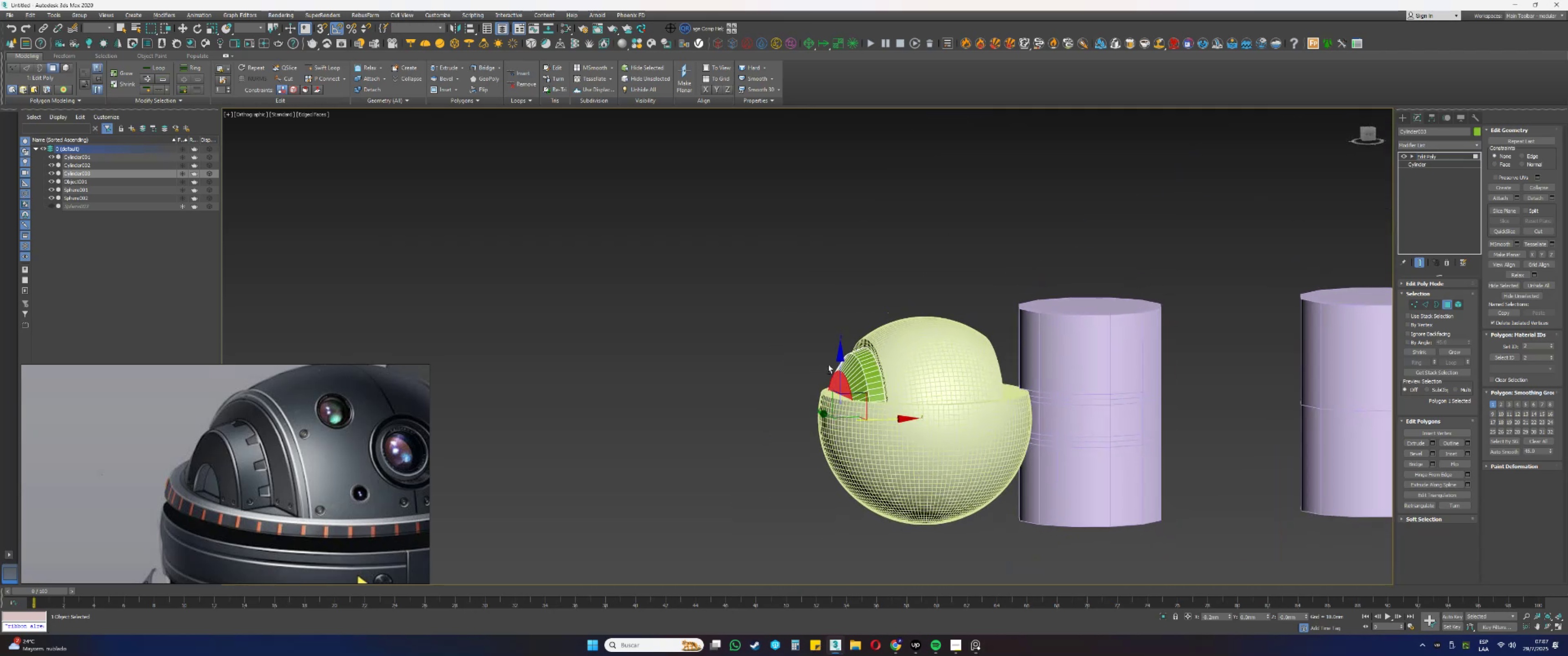 
key(F3)
 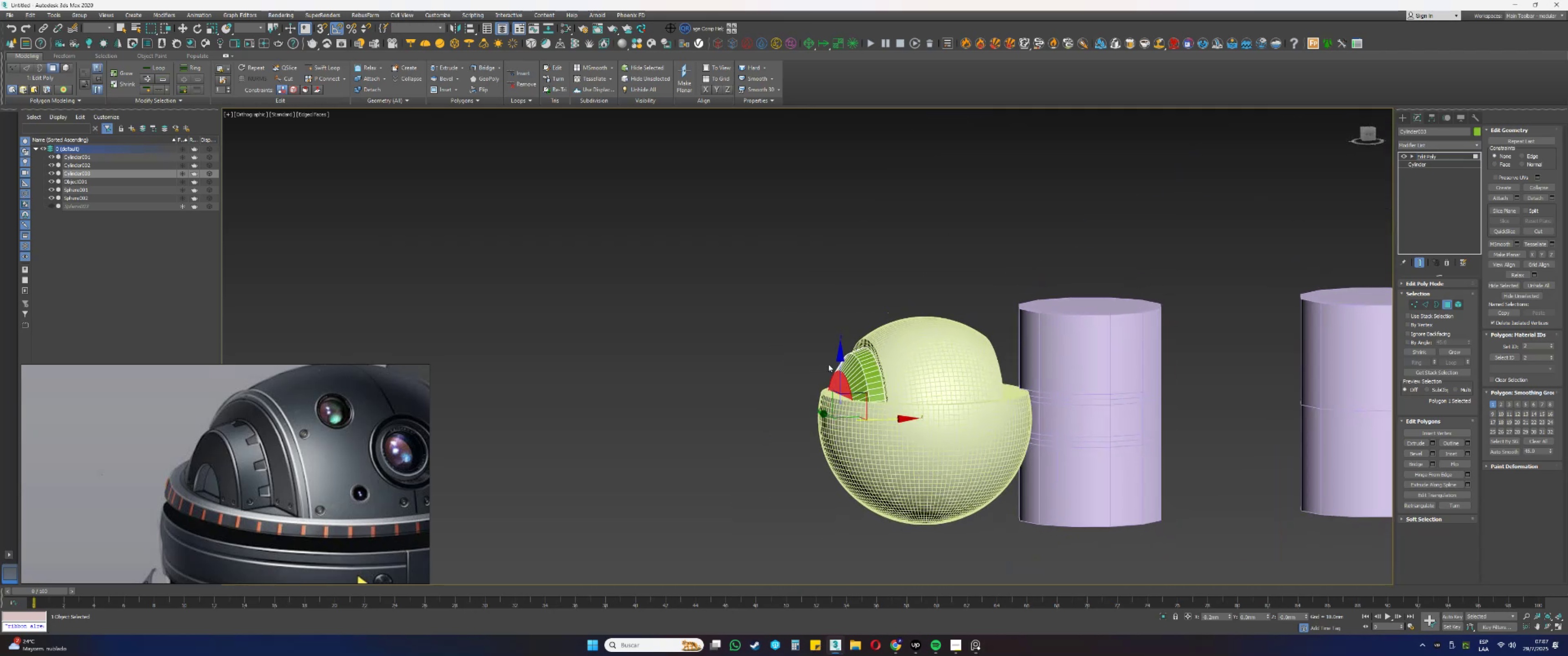 
key(F3)
 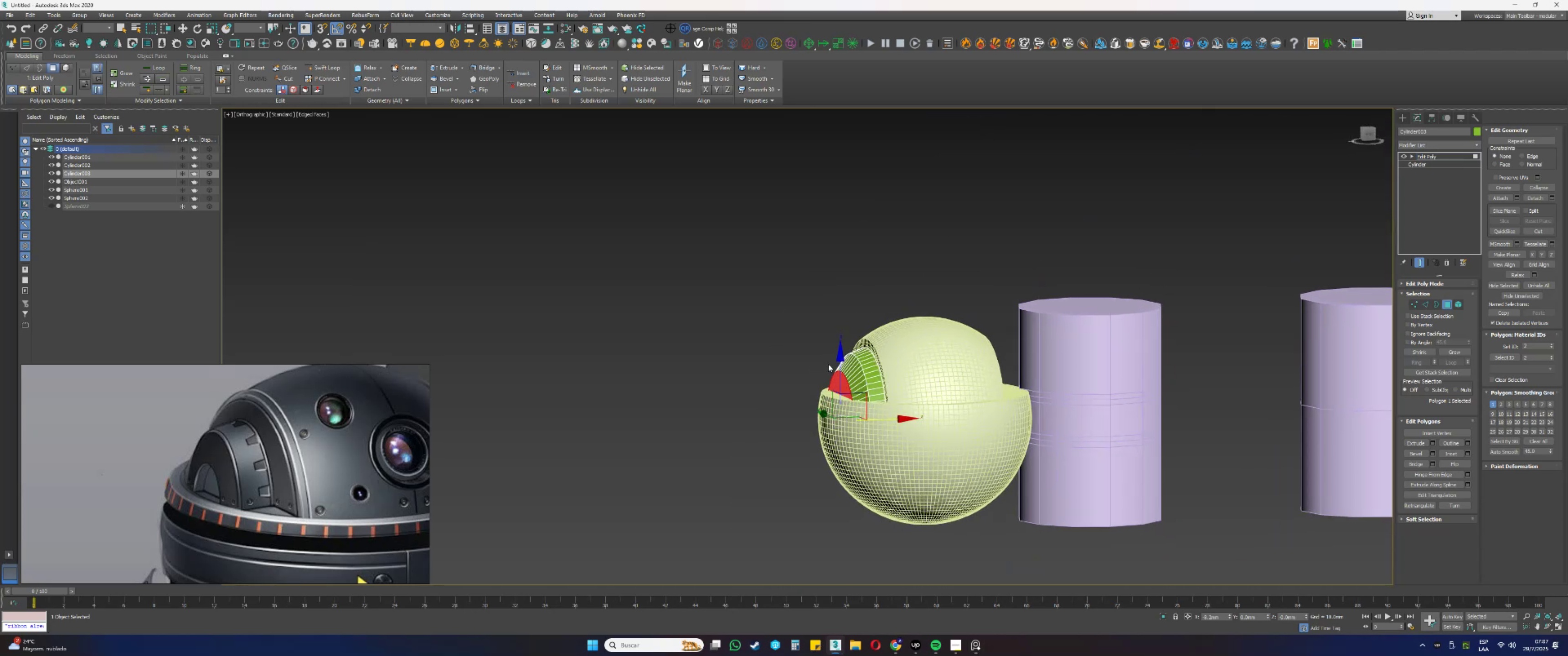 
key(F4)
 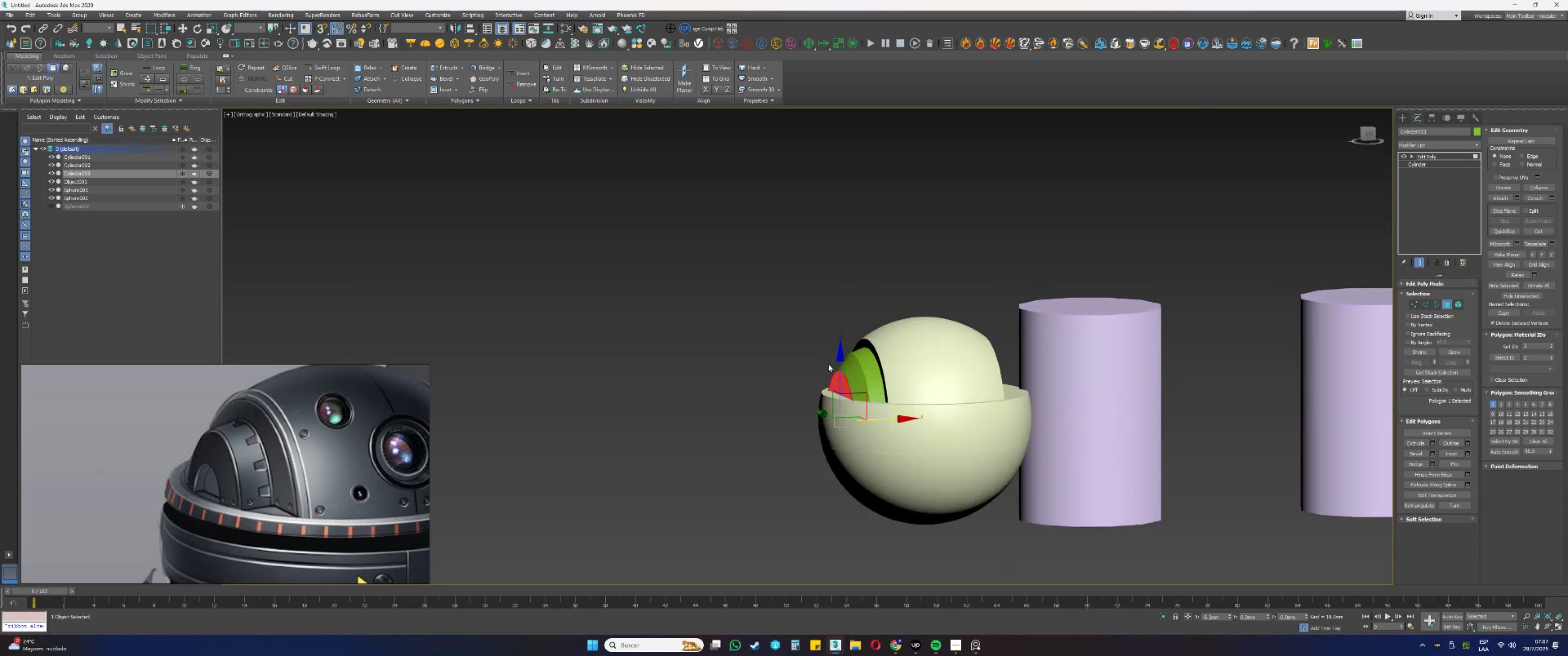 
hold_key(key=AltLeft, duration=1.54)
 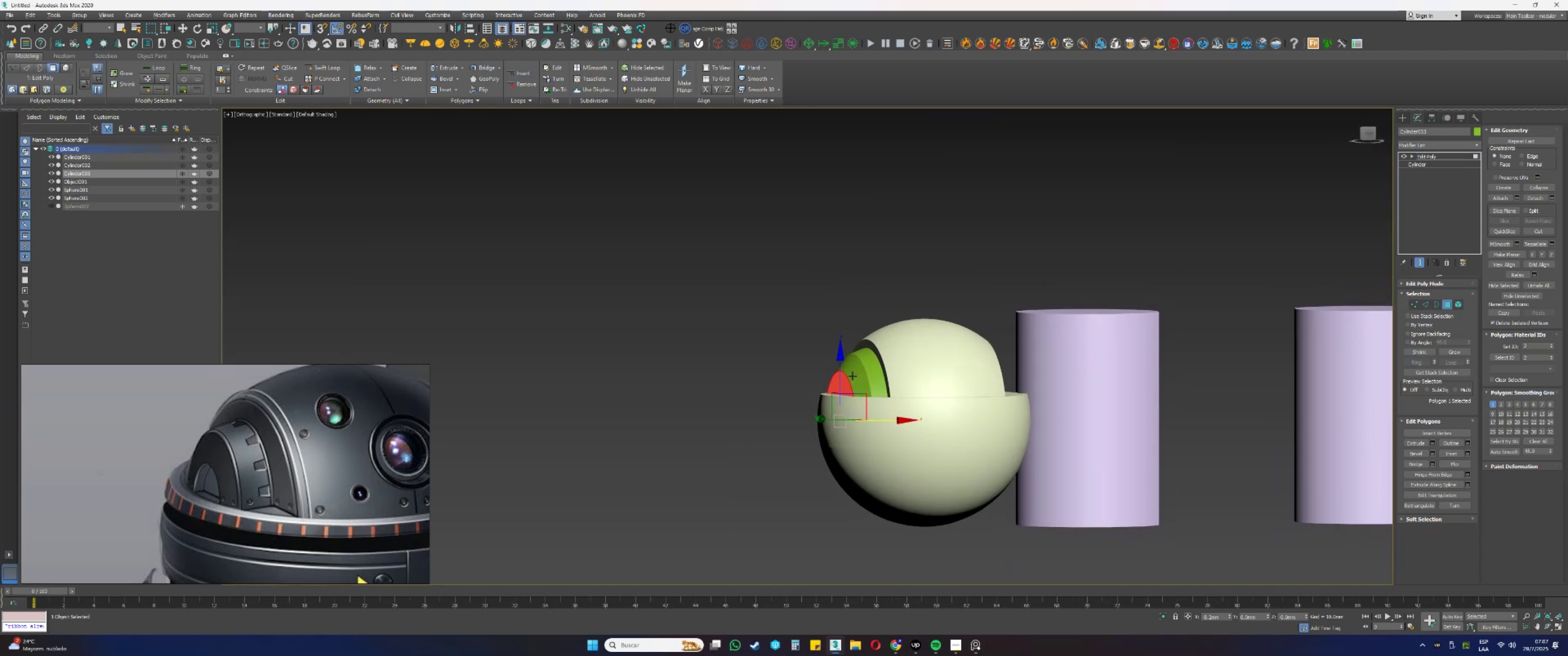 
hold_key(key=AltLeft, duration=0.38)
 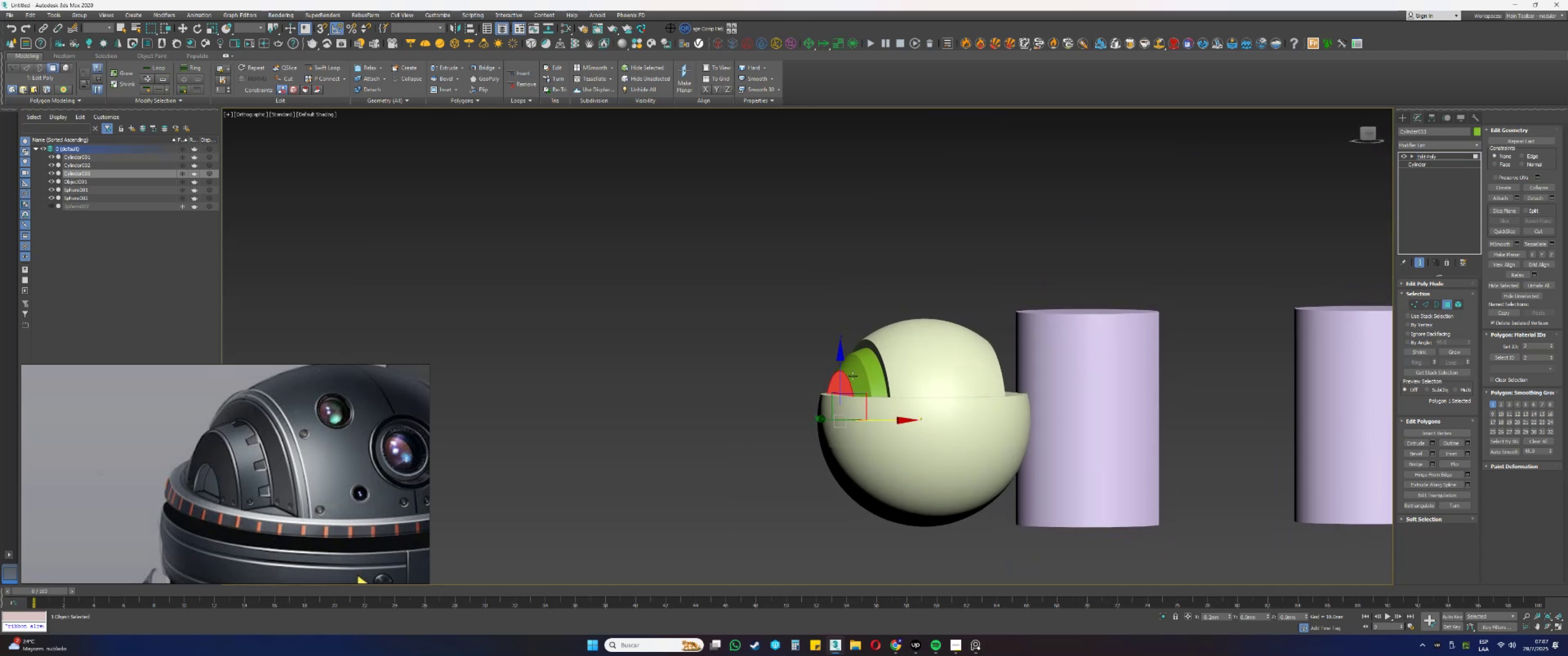 
key(F4)
 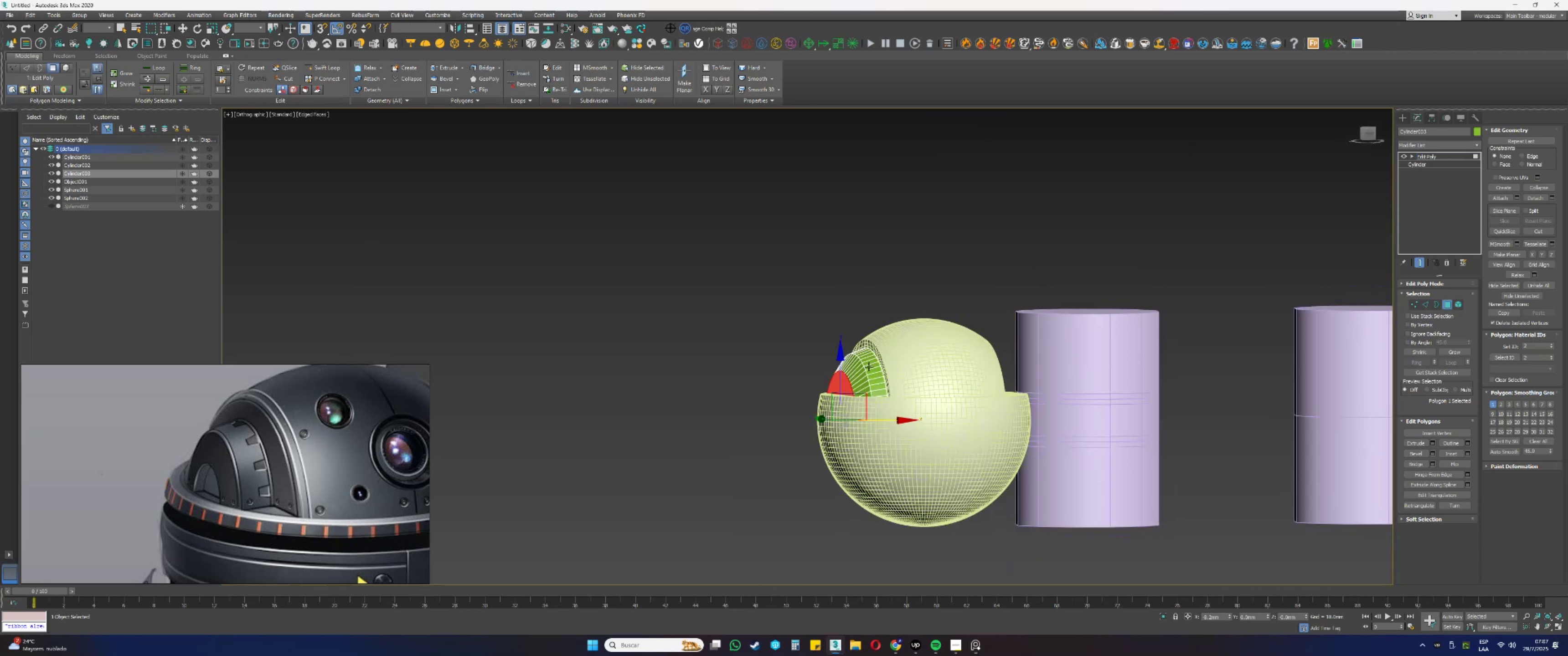 
scroll: coordinate [863, 369], scroll_direction: up, amount: 3.0
 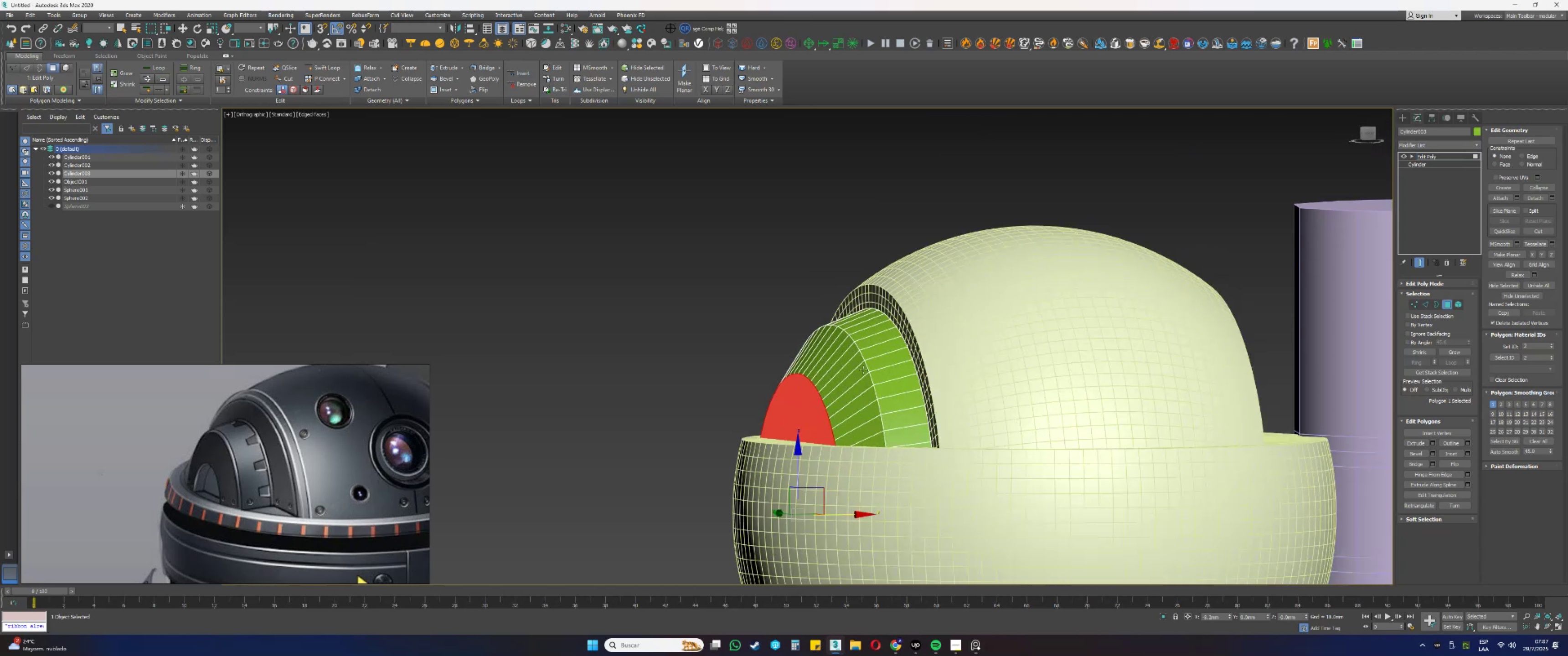 
hold_key(key=AltLeft, duration=0.66)
 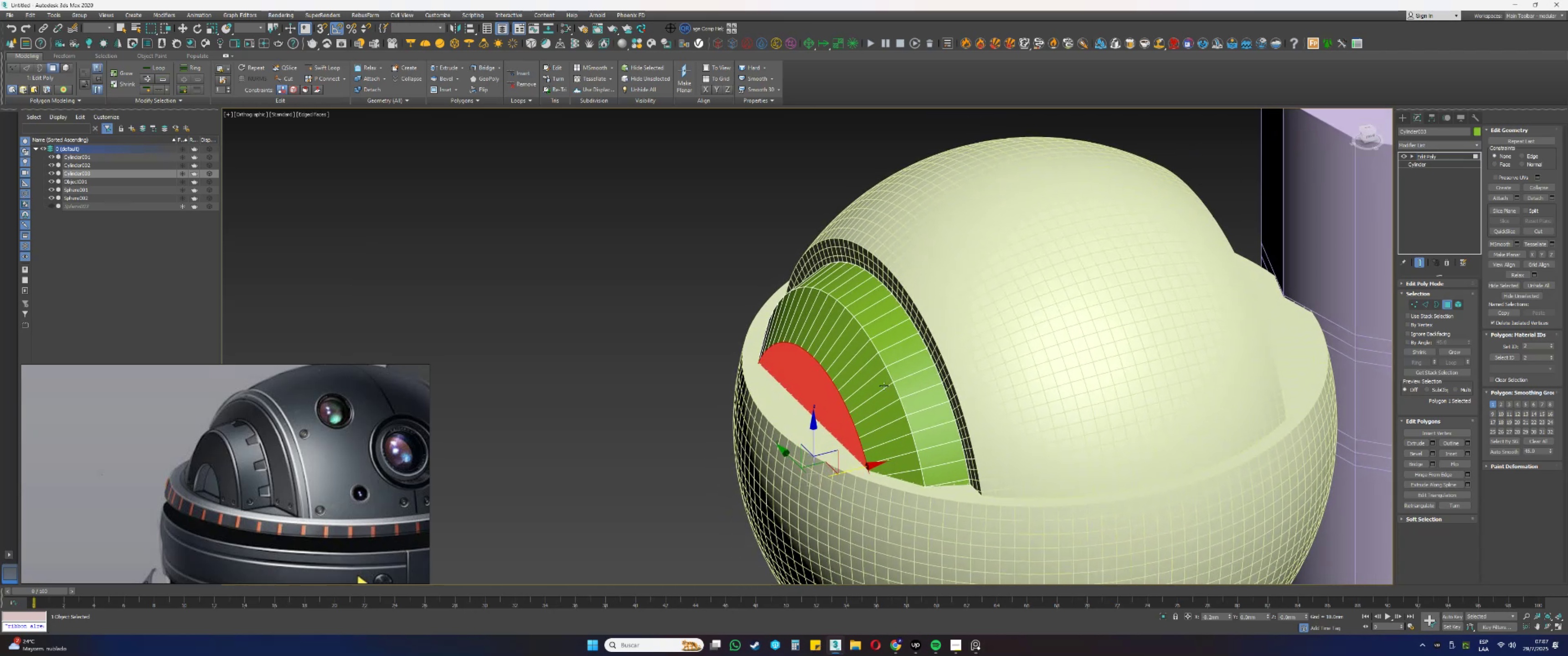 
key(Control+Z)
 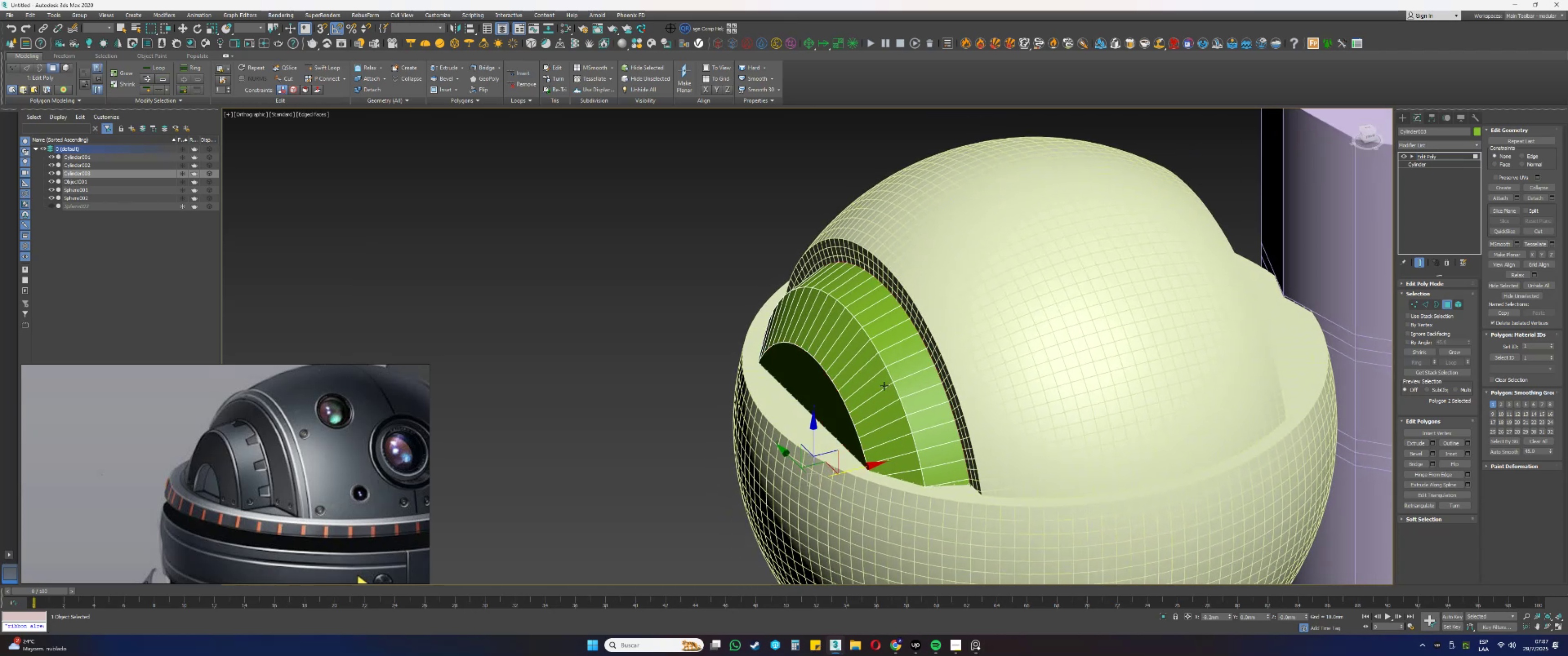 
key(Control+Z)
 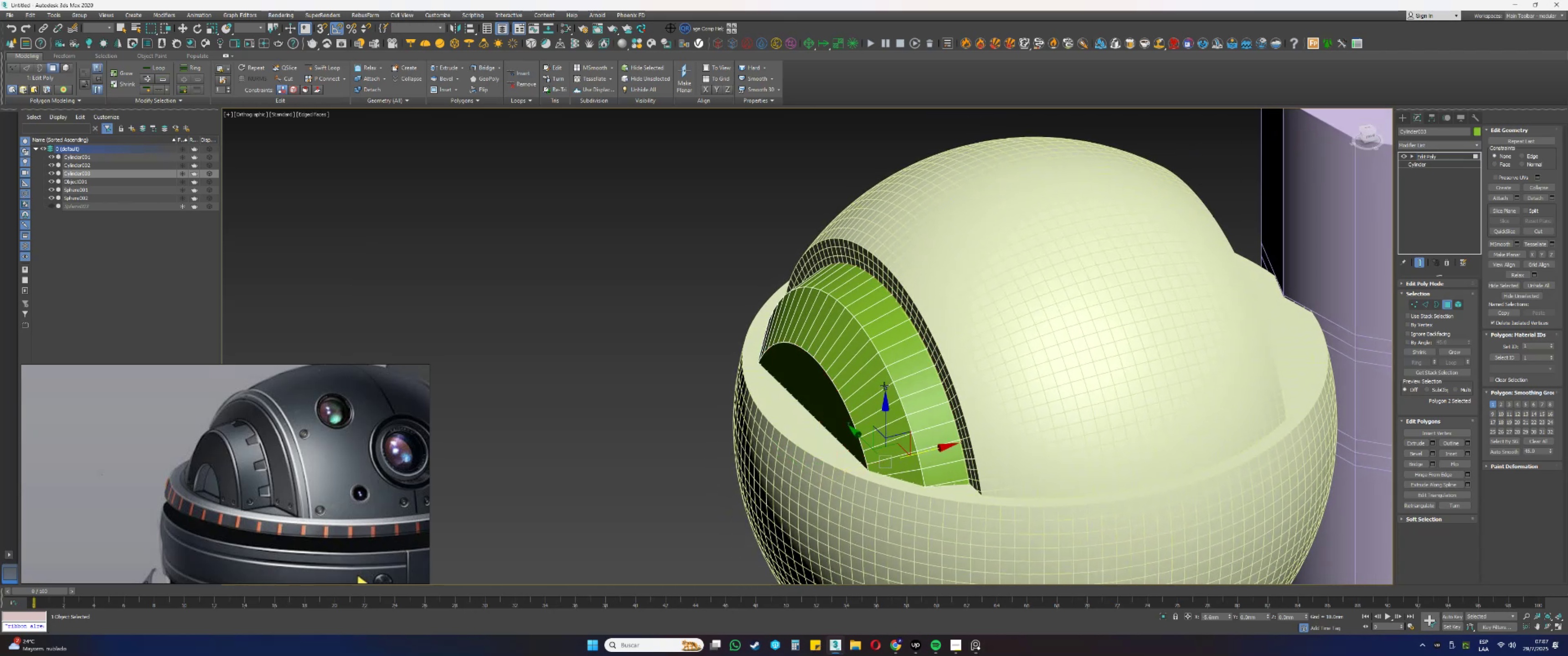 
key(Control+Z)
 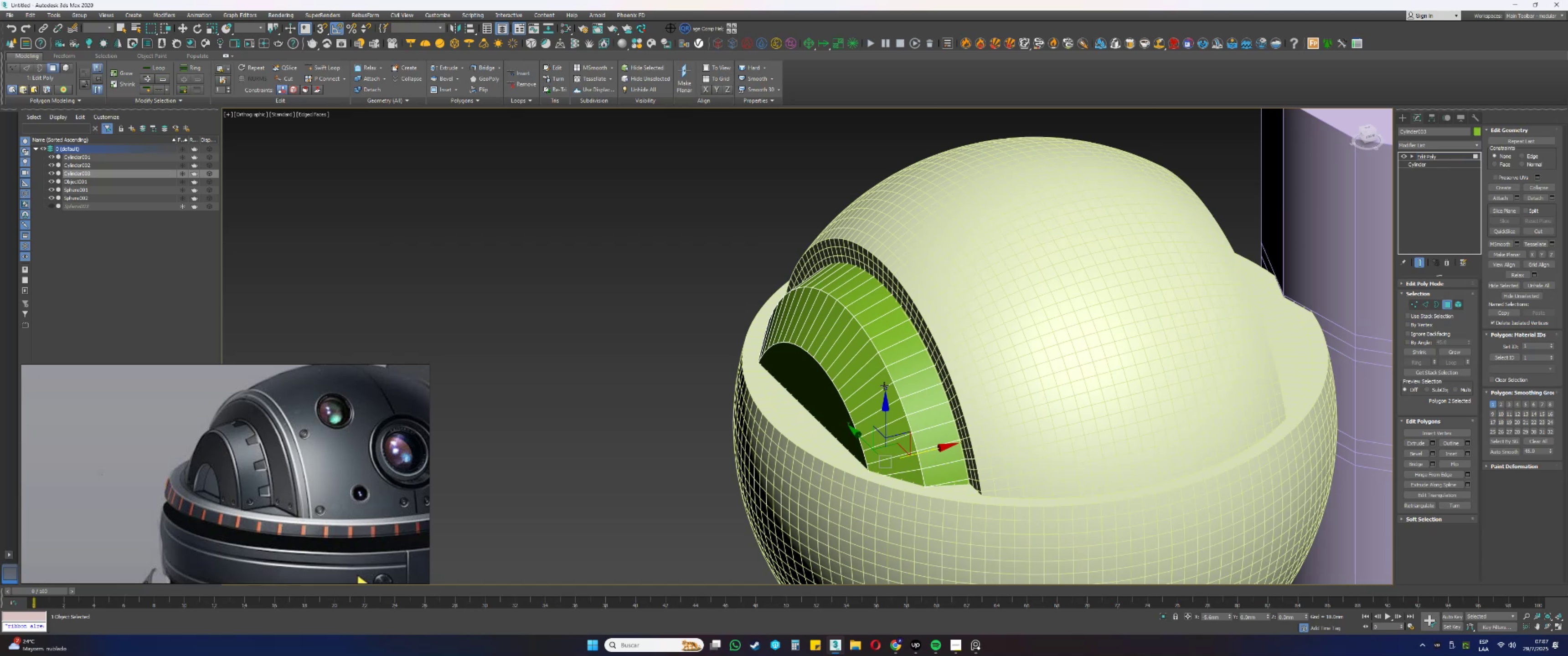 
key(Control+Y)
 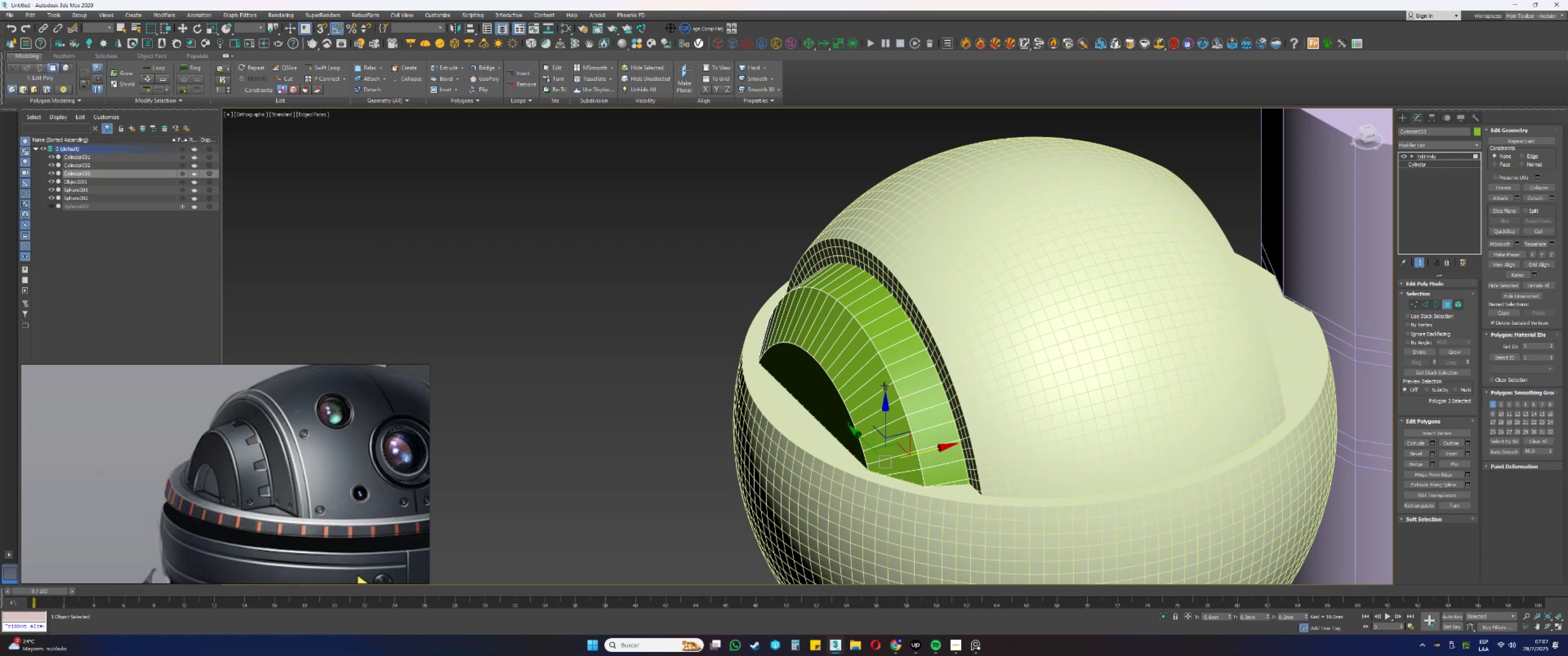 
key(Control+Y)
 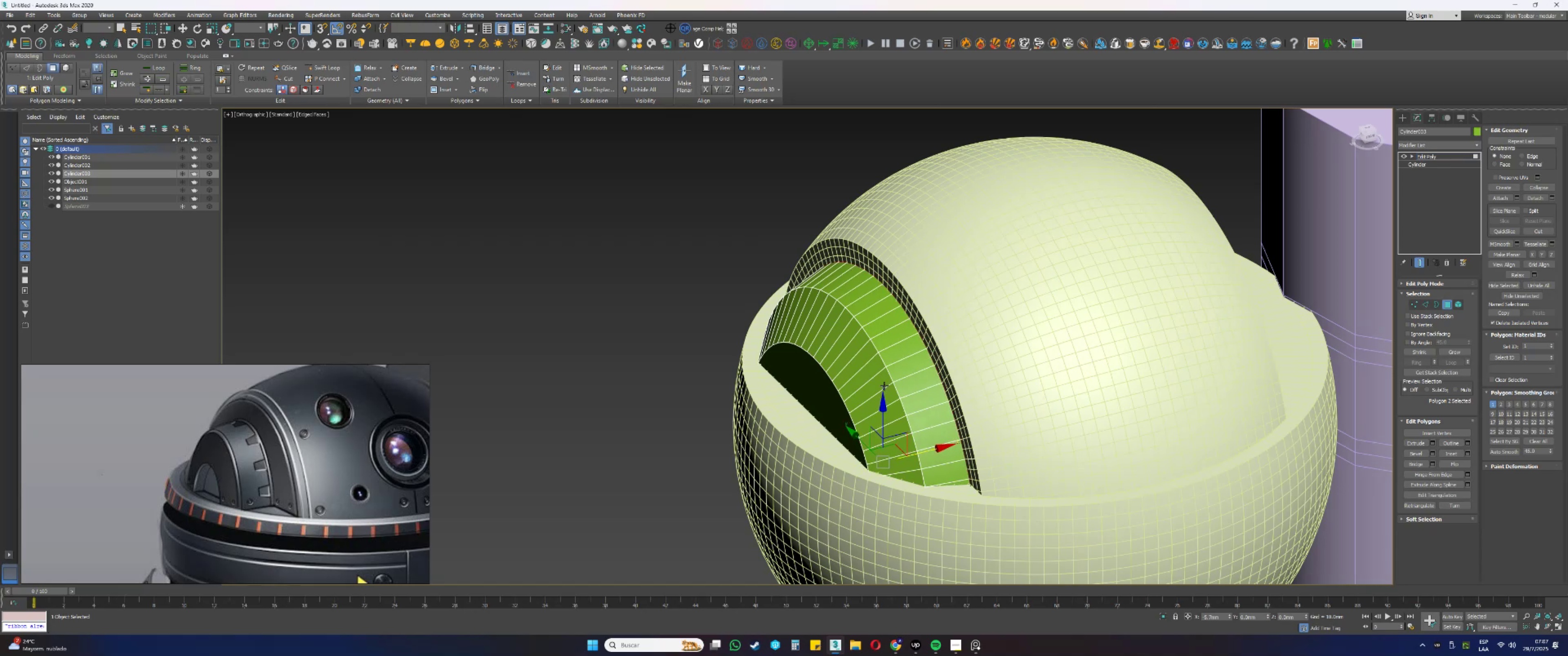 
key(Control+Y)
 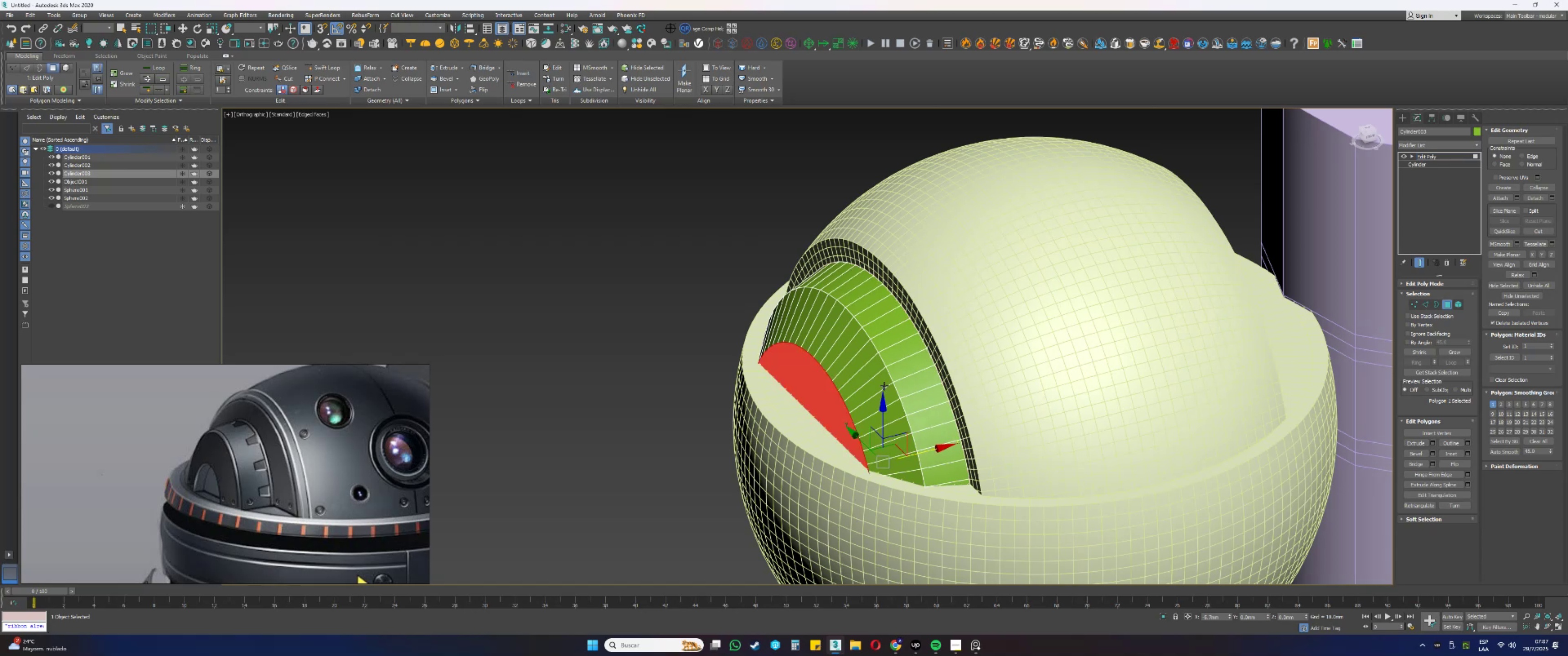 
key(Control+Y)
 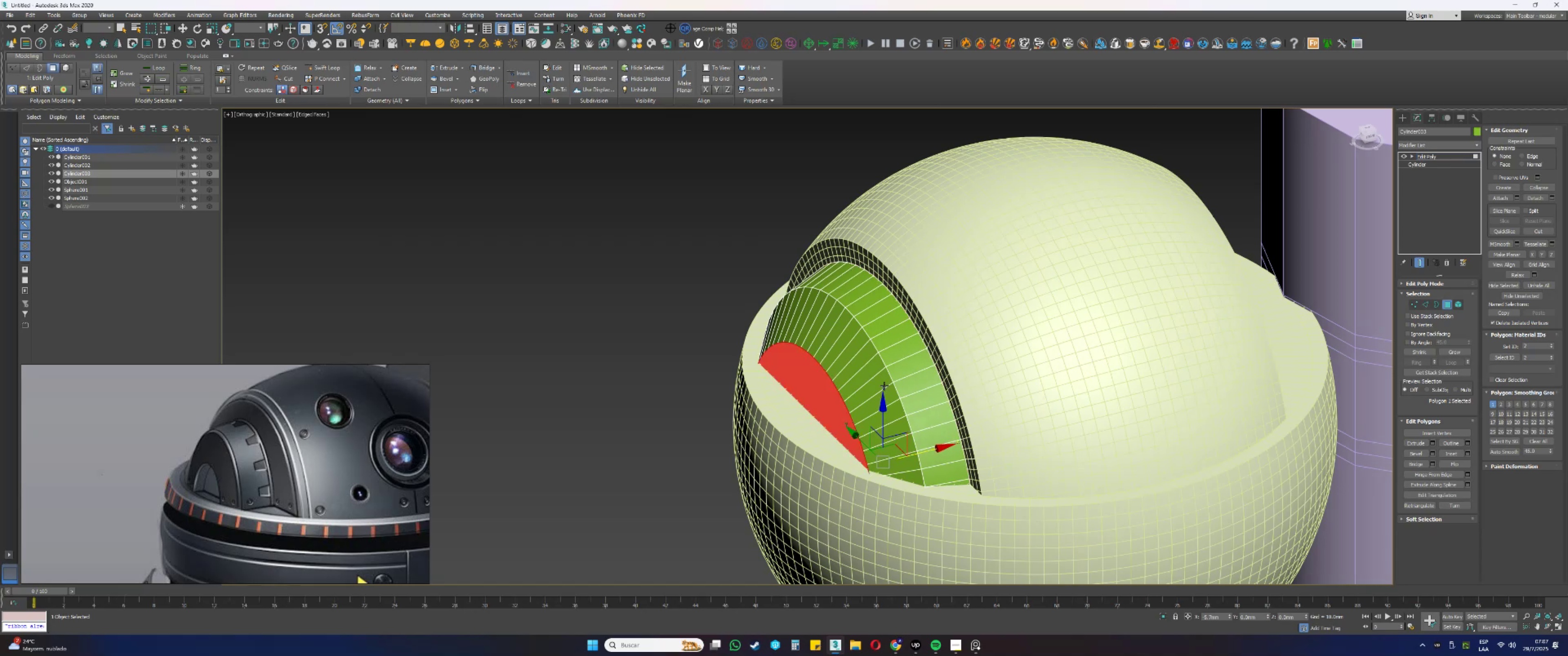 
key(Control+Y)
 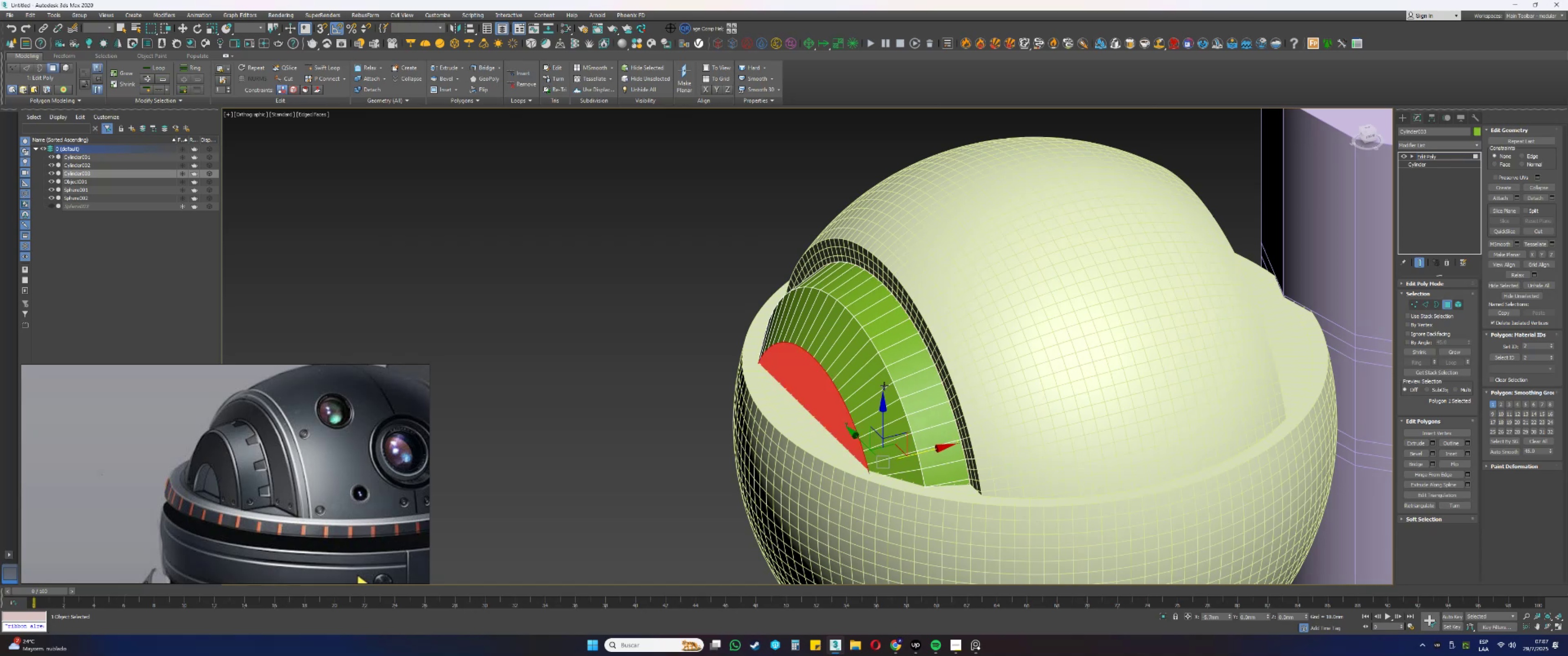 
key(Control+Y)
 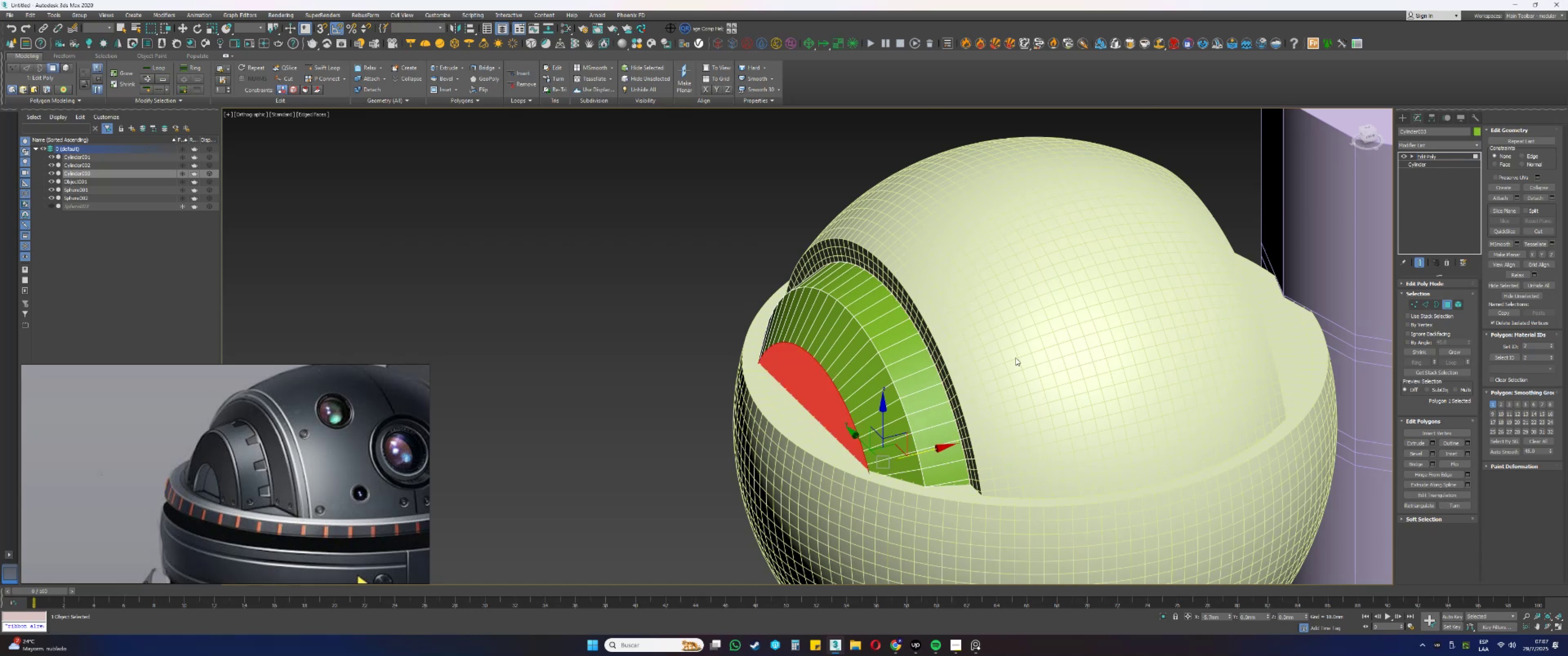 
key(F3)
 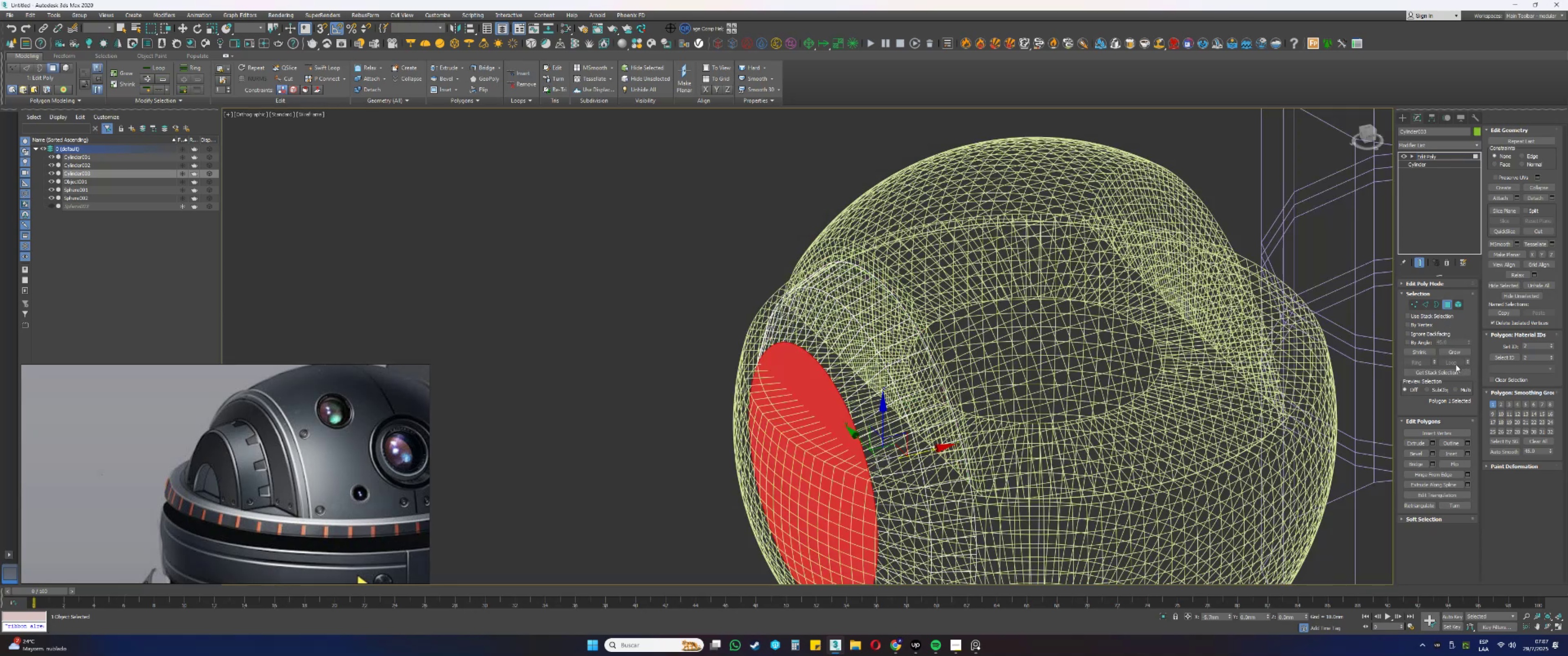 
left_click([1449, 353])
 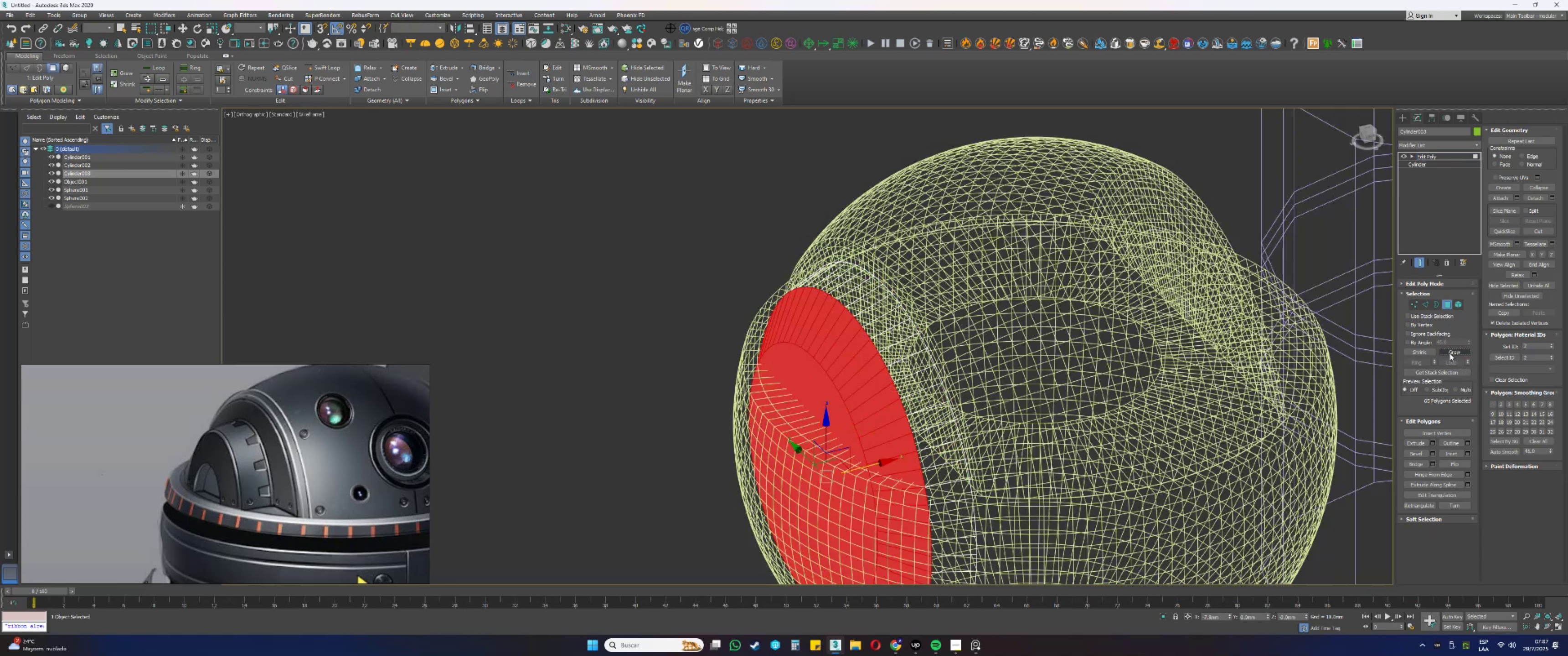 
key(F3)
 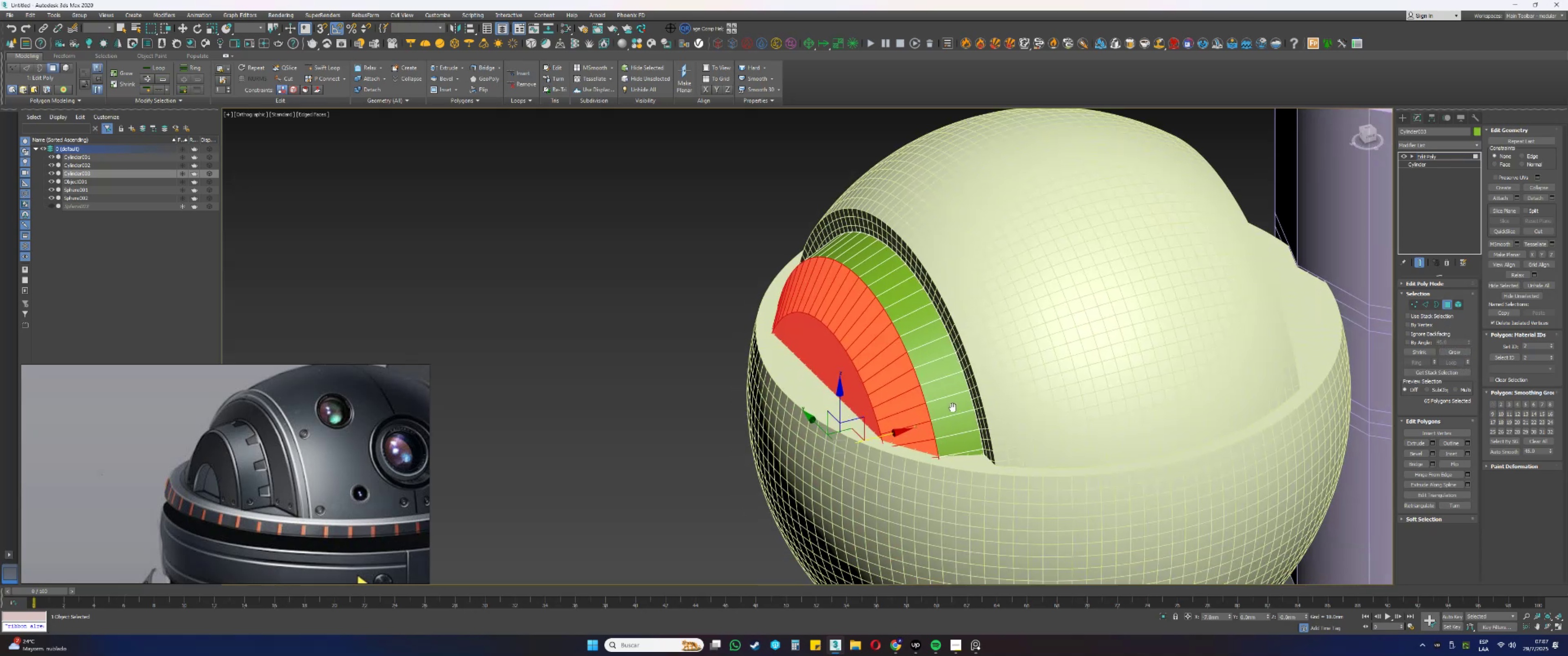 
key(Delete)
 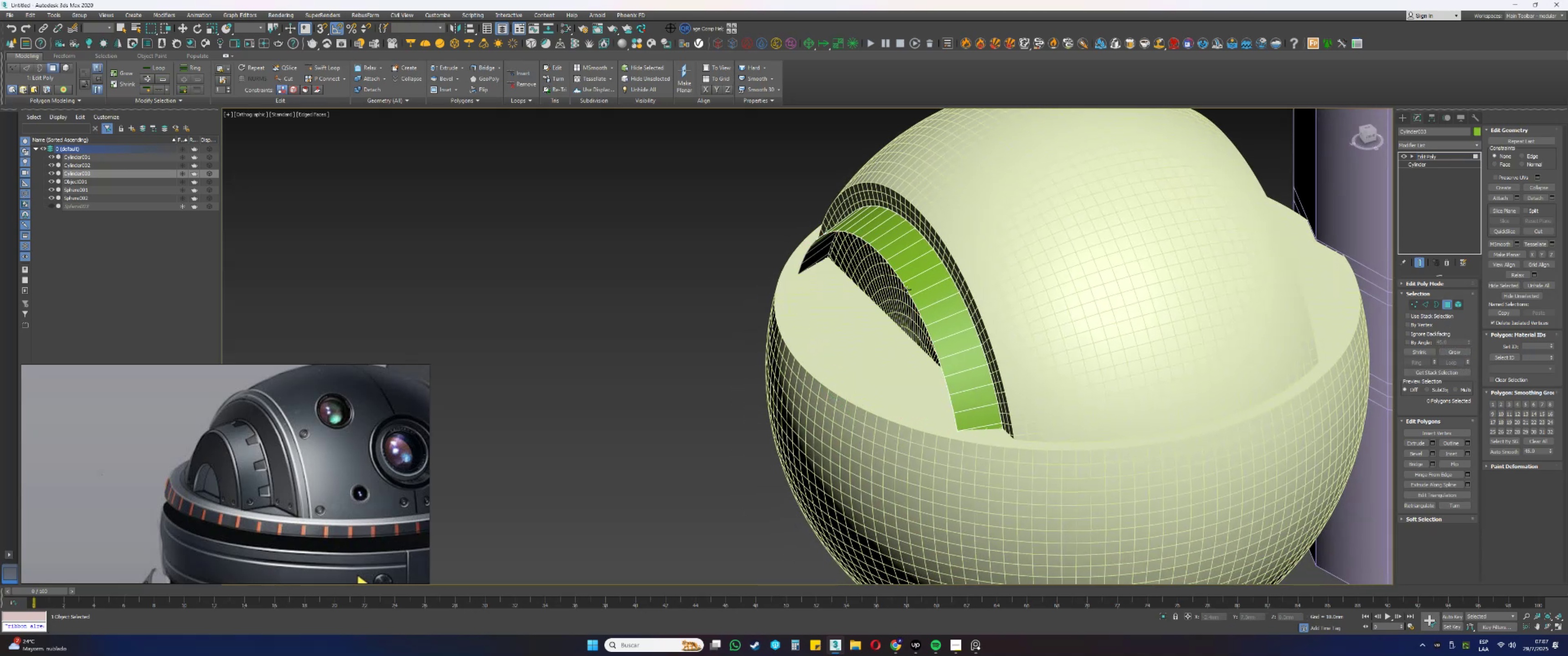 
hold_key(key=AltLeft, duration=0.69)
 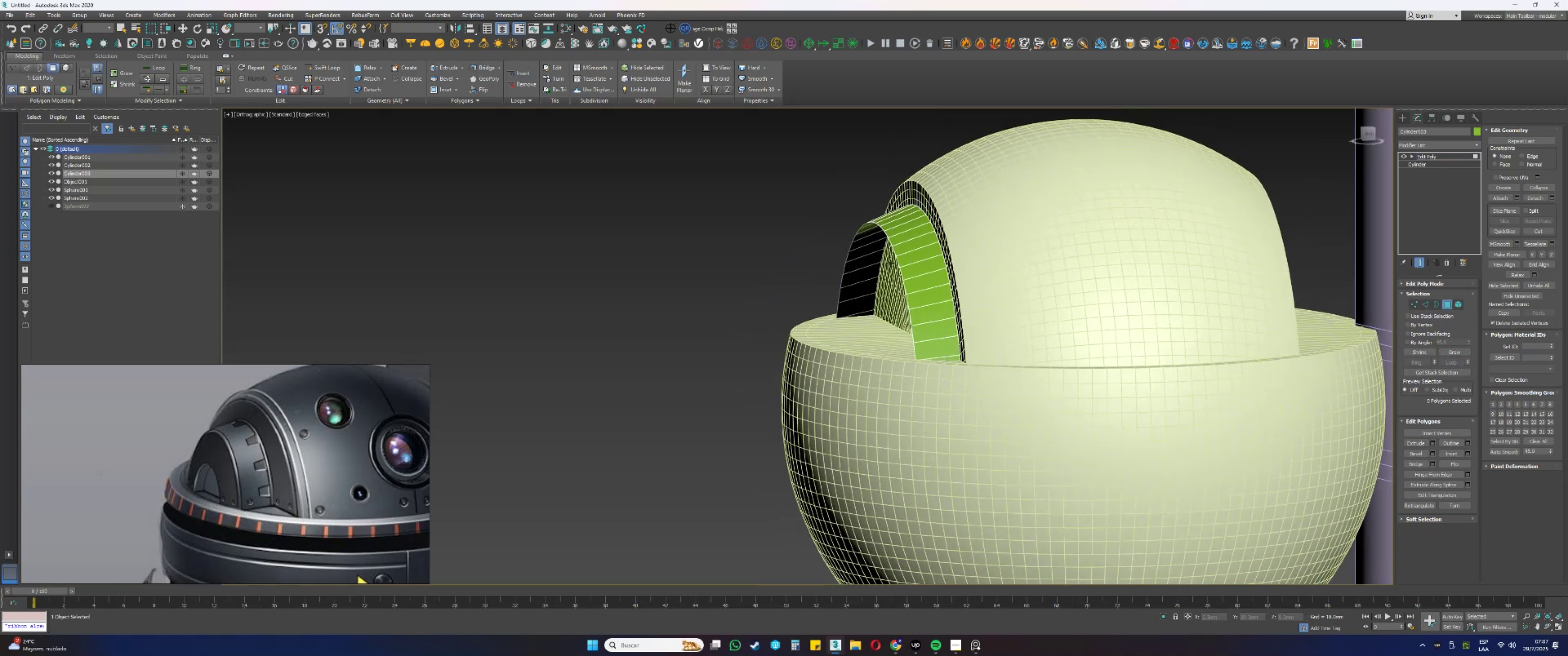 
scroll: coordinate [893, 250], scroll_direction: up, amount: 1.0
 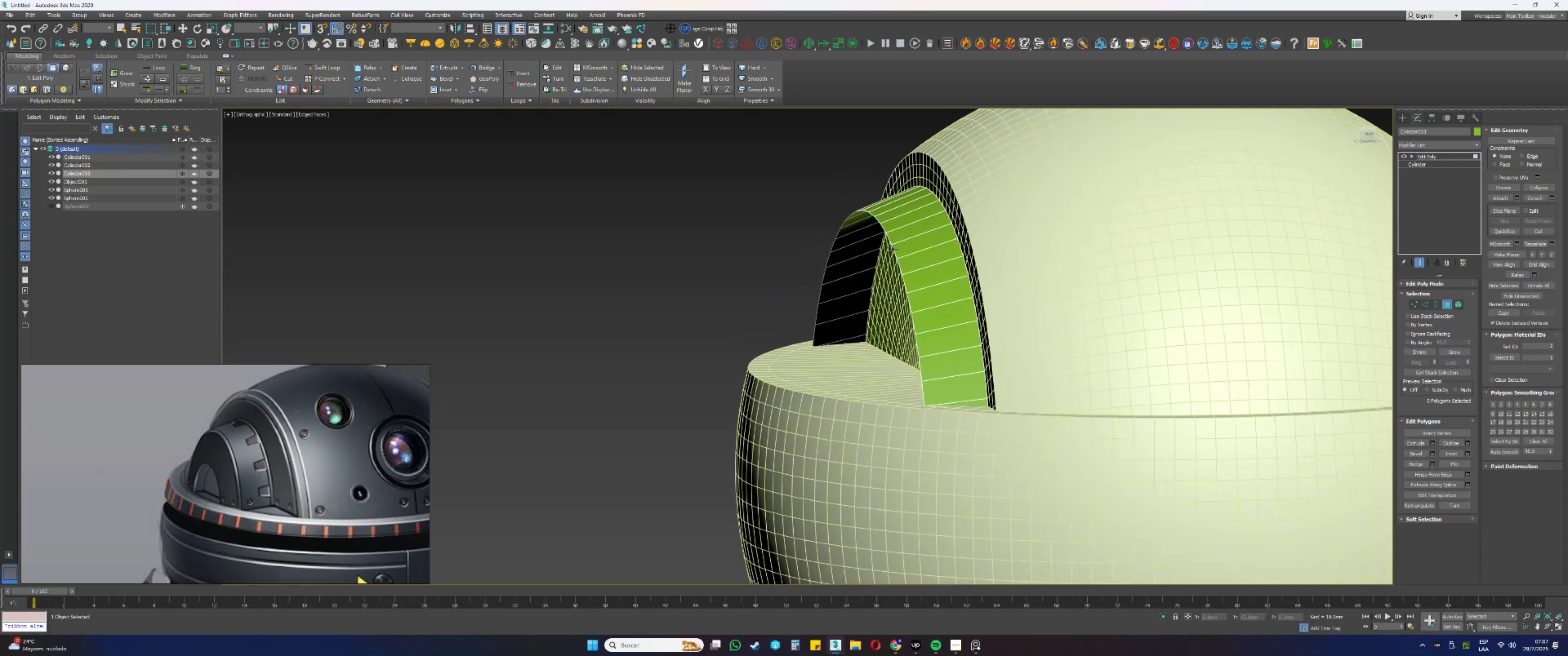 
key(Alt+AltLeft)
 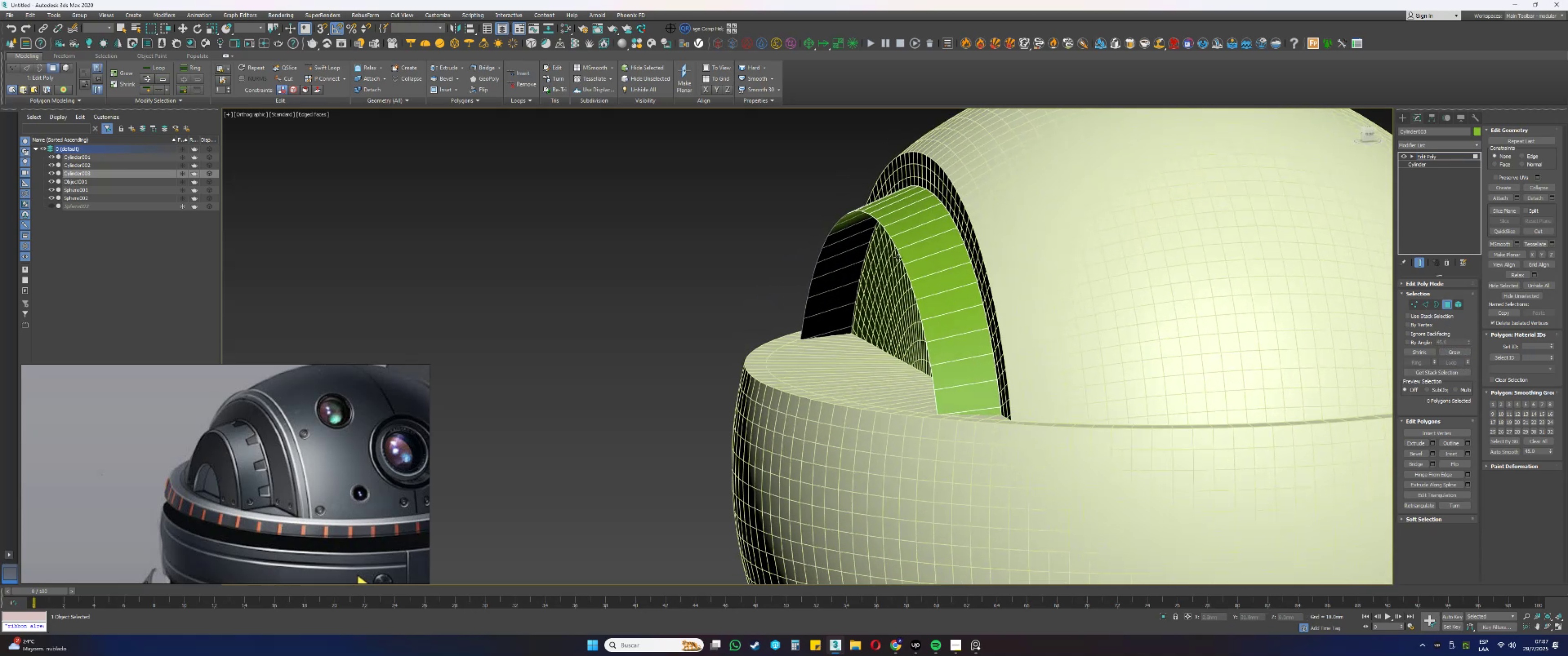 
key(F3)
 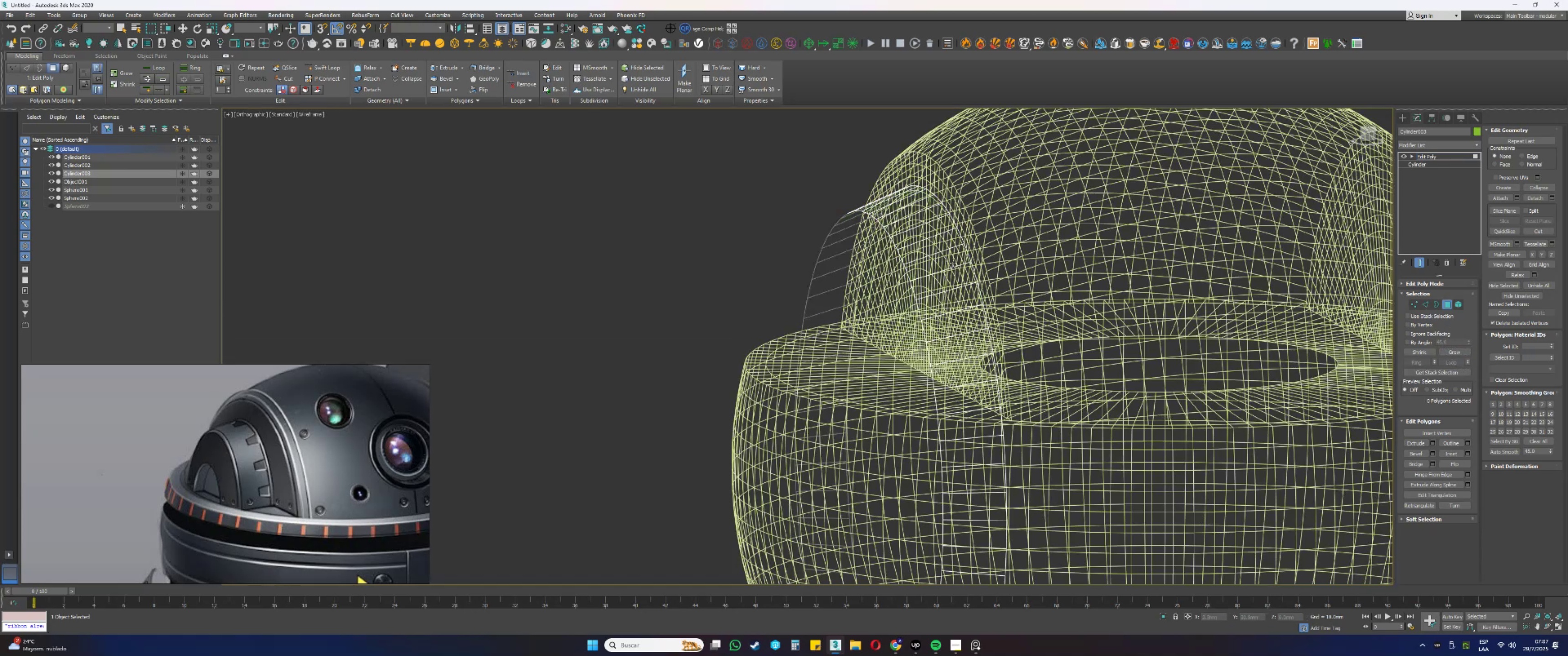 
key(3)
 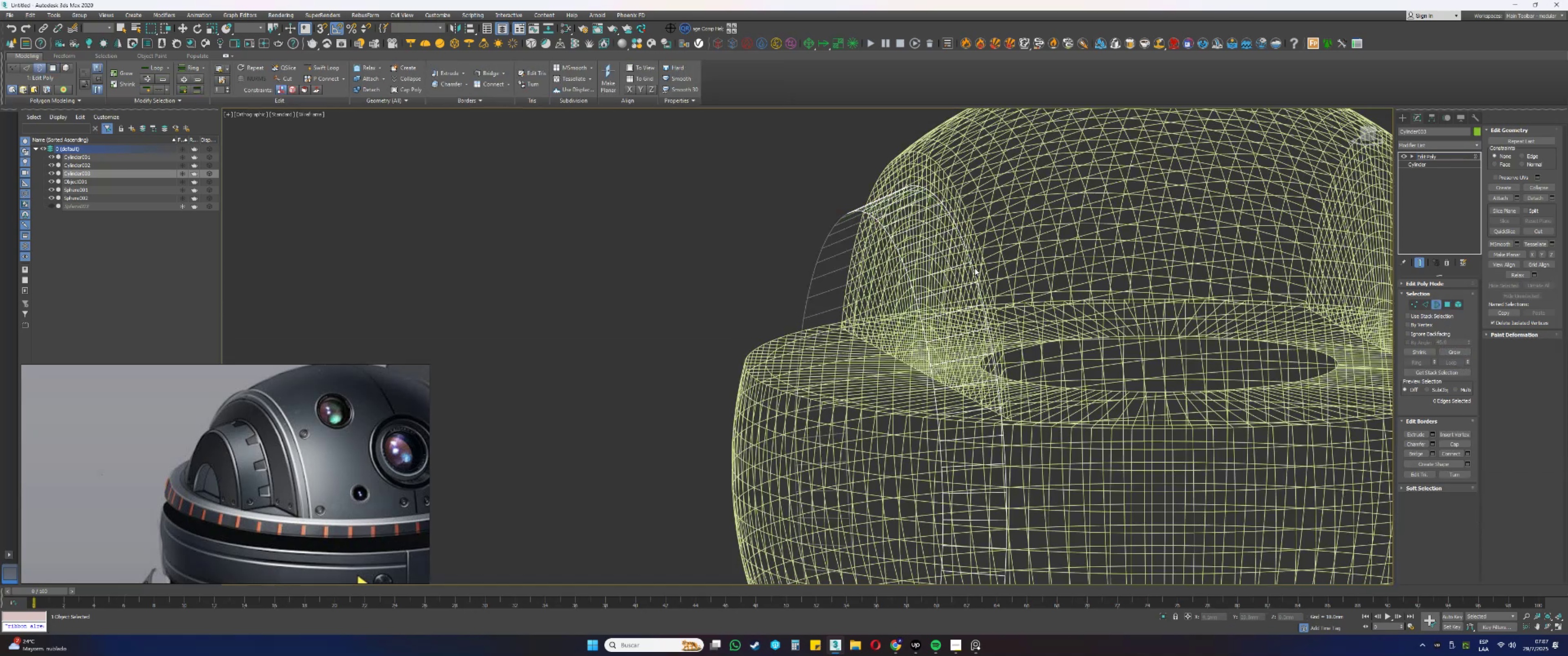 
left_click([974, 267])
 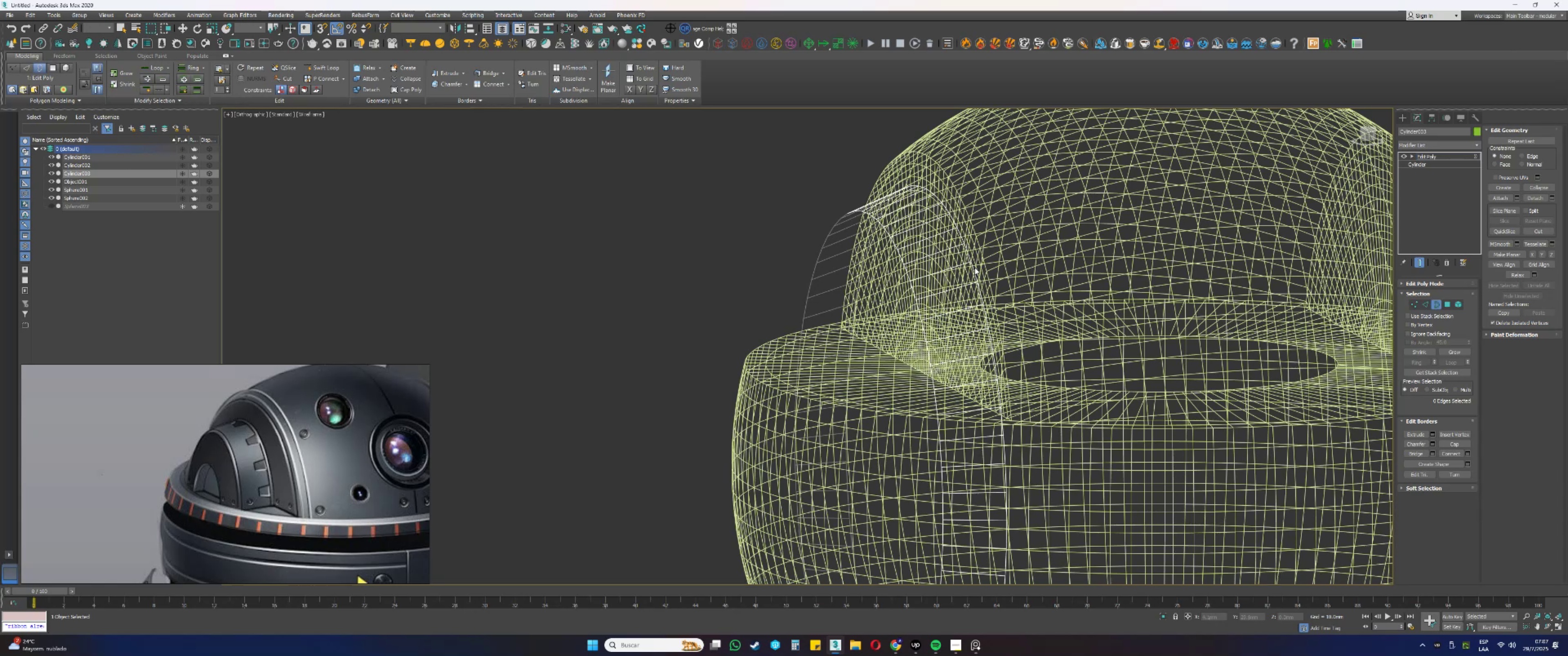 
left_click_drag(start_coordinate=[995, 277], to_coordinate=[968, 266])
 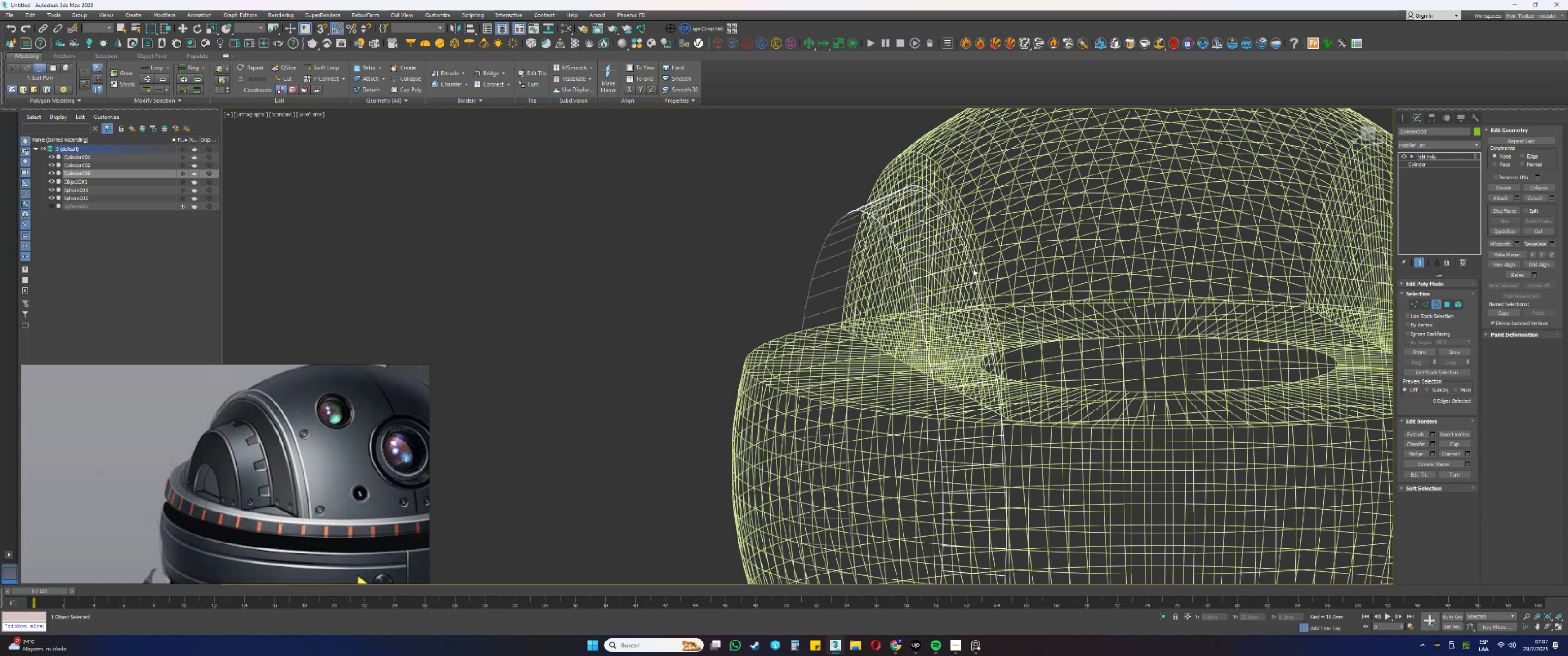 
type(334)
 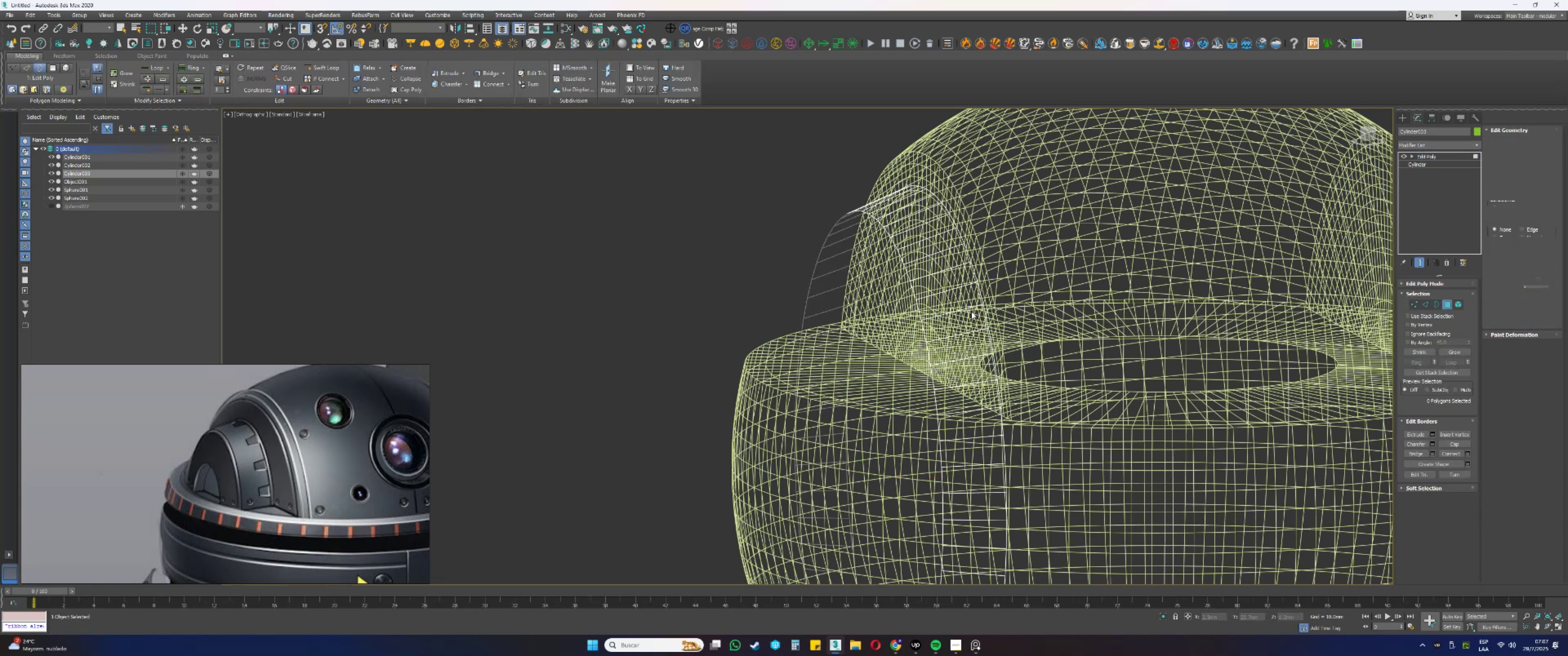 
key(Alt+AltLeft)
 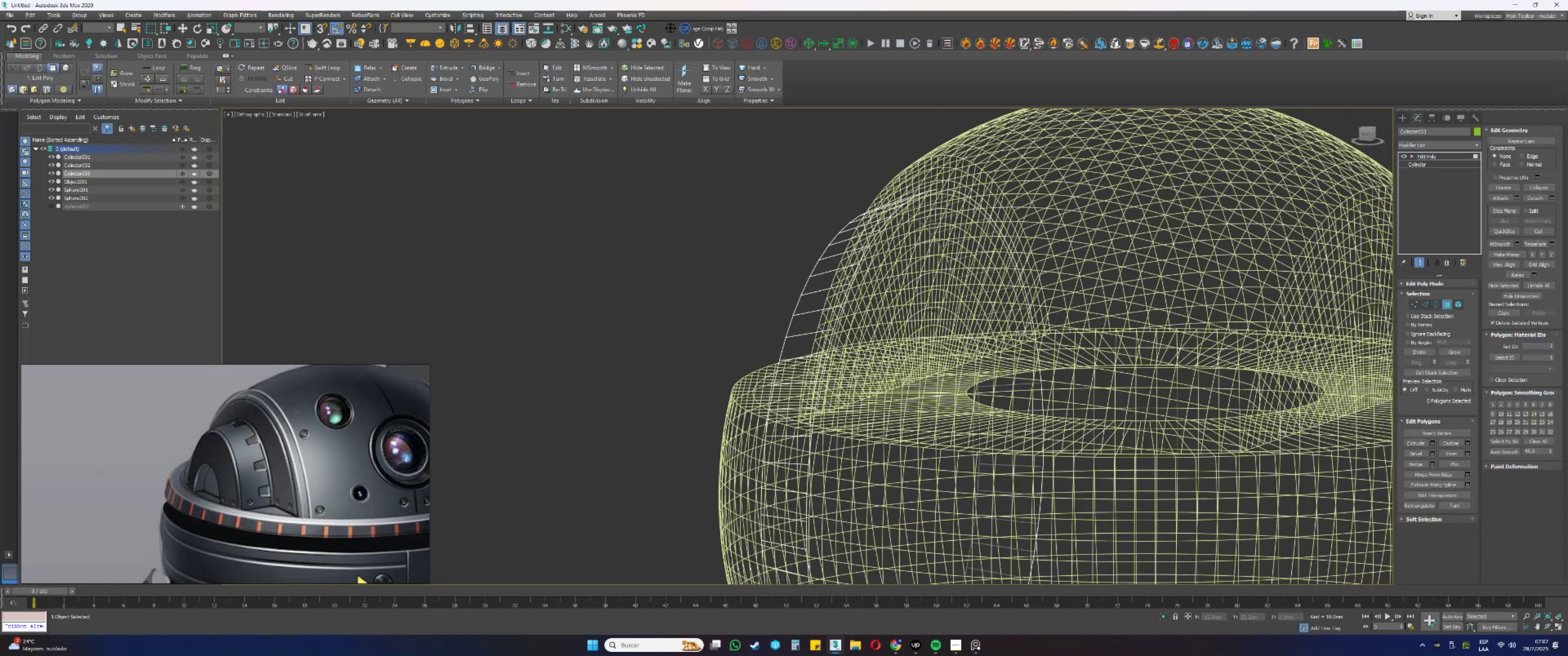 
left_click([934, 310])
 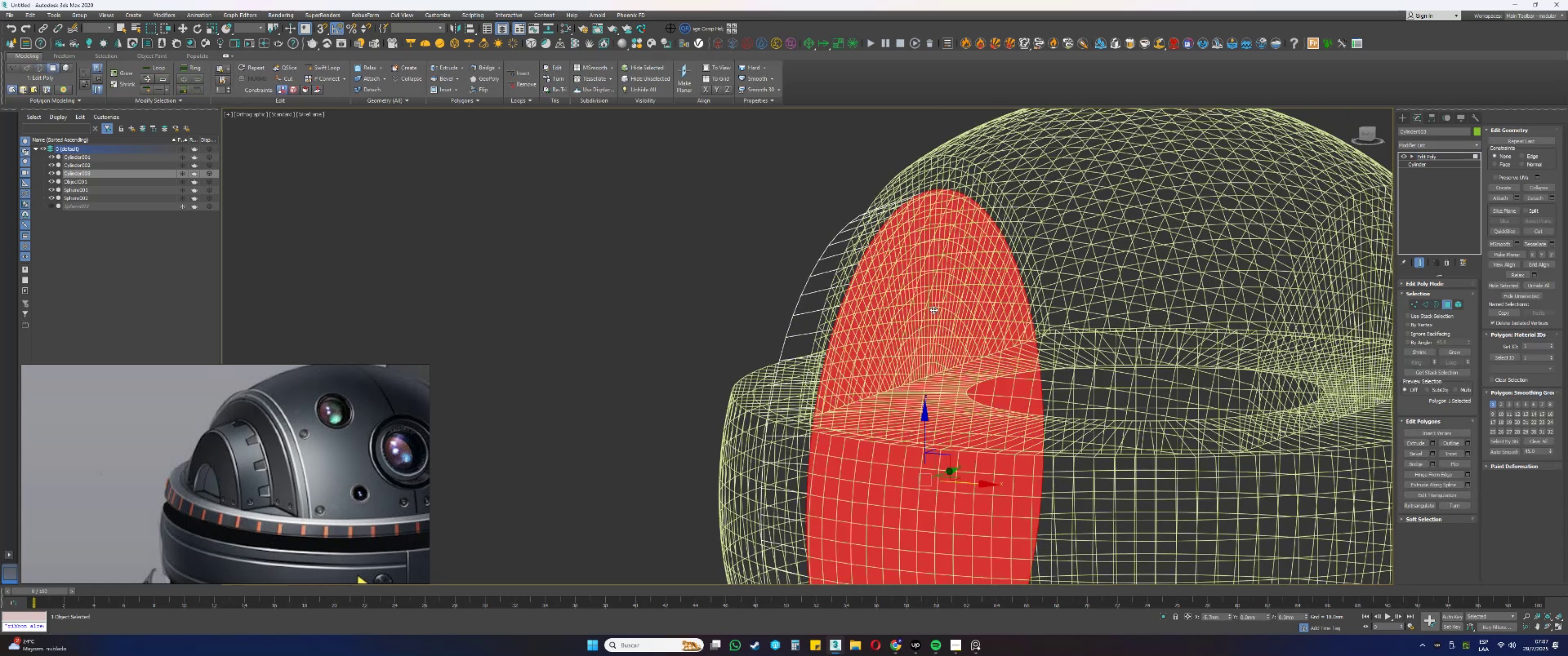 
key(Delete)
 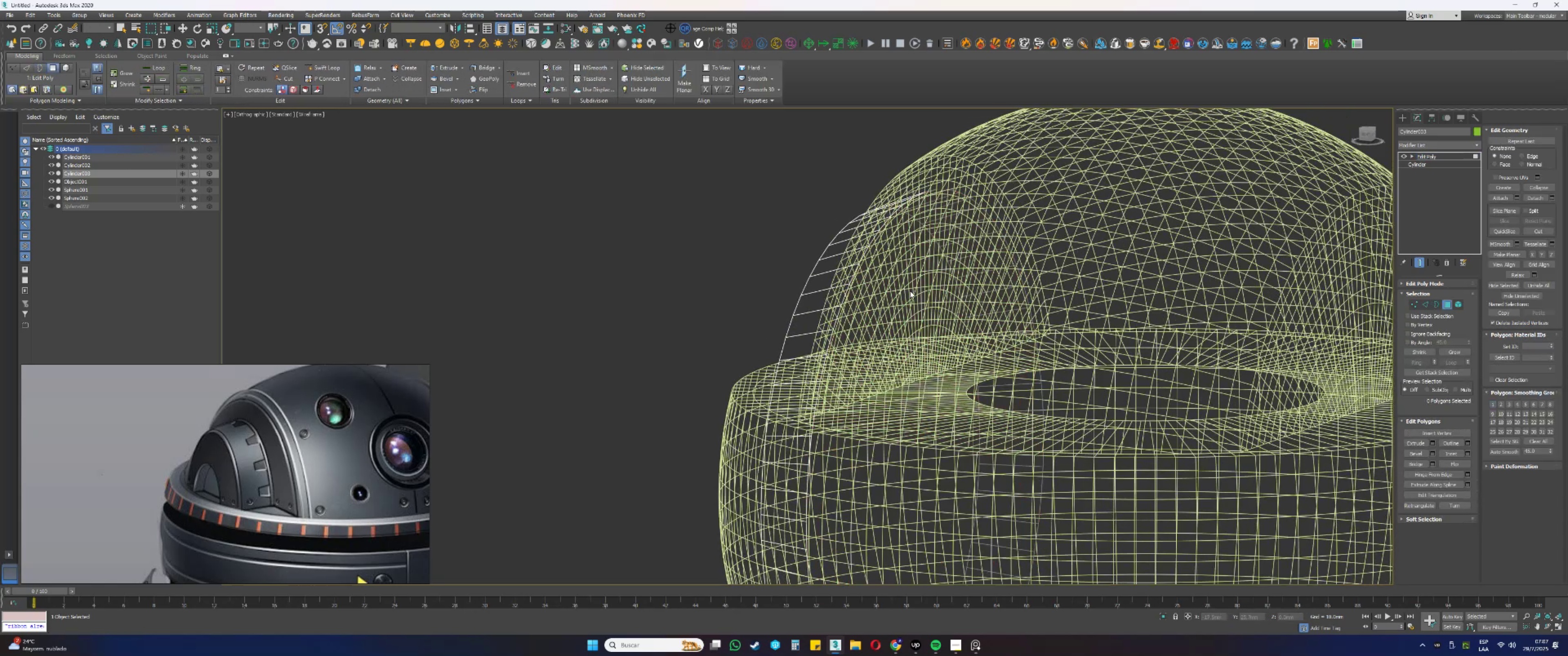 
key(3)
 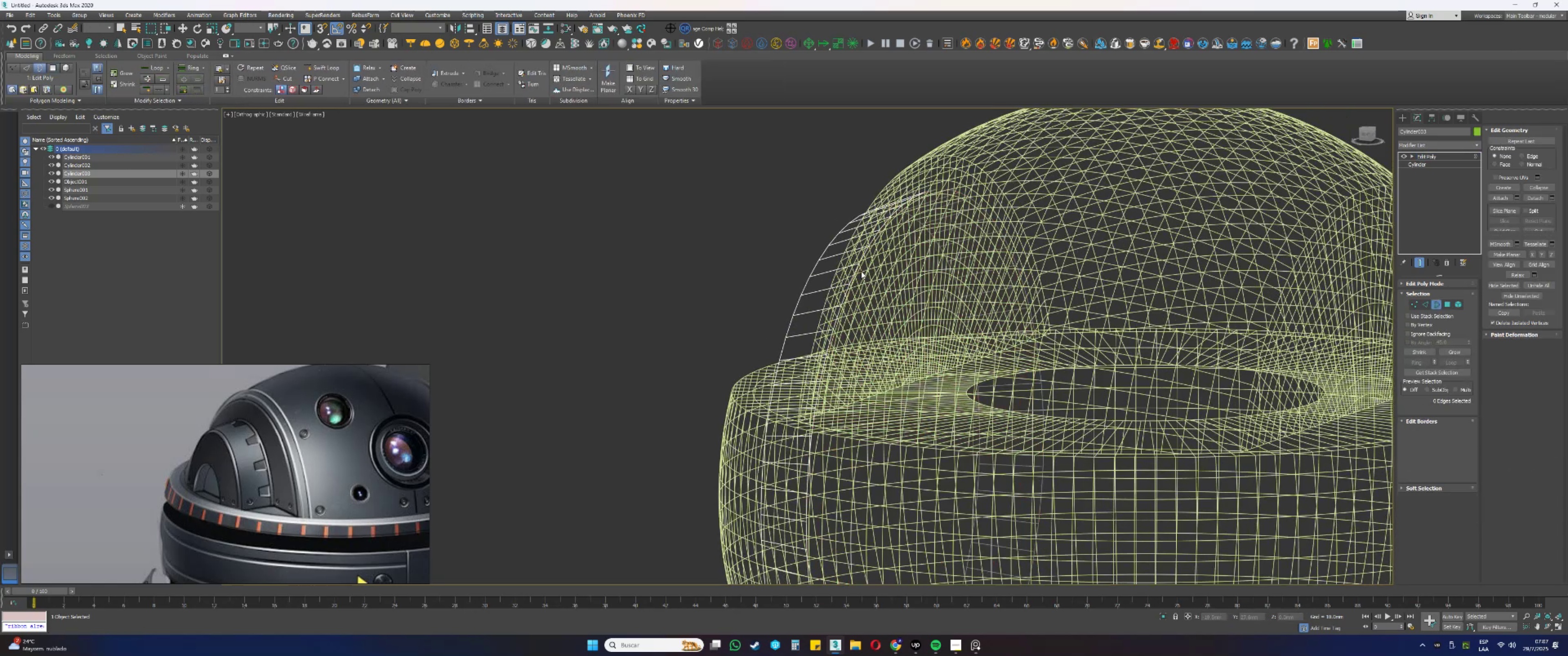 
left_click([861, 270])
 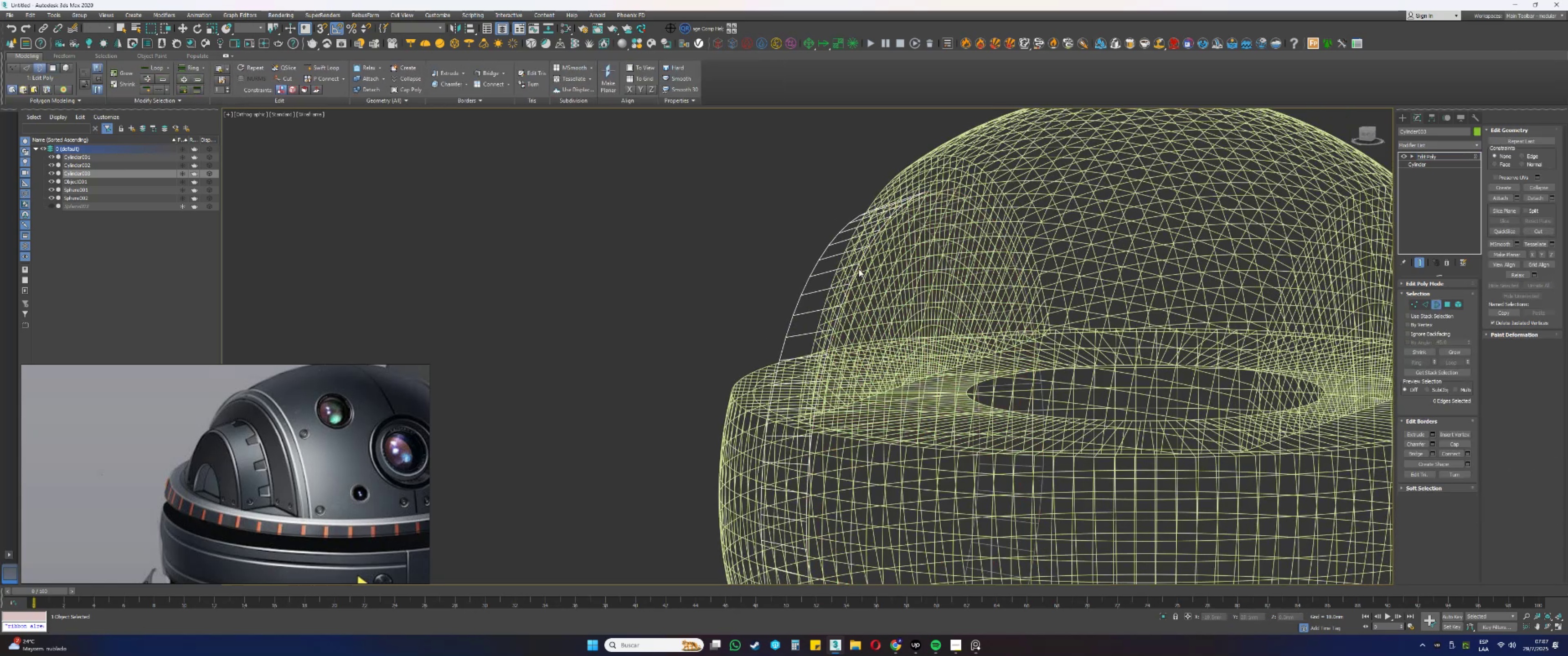 
double_click([858, 269])
 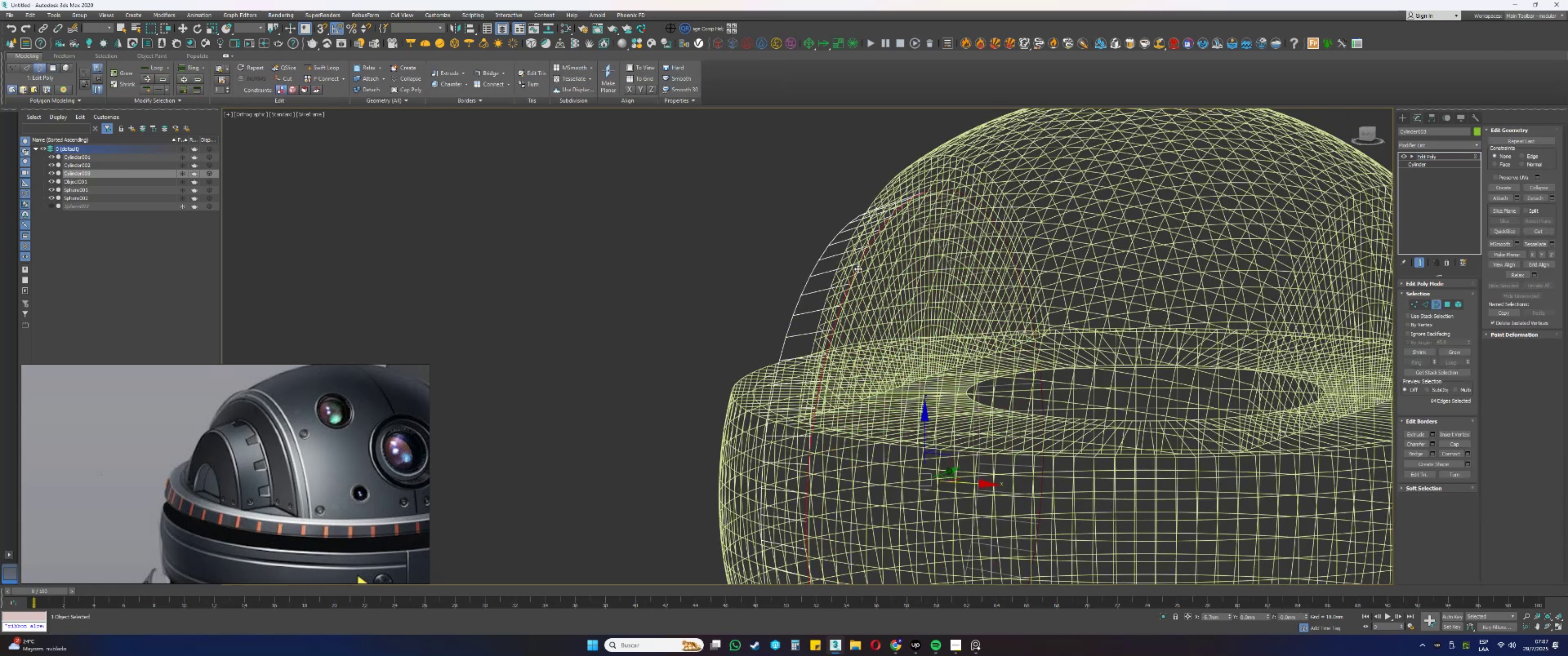 
hold_key(key=AltLeft, duration=0.35)
 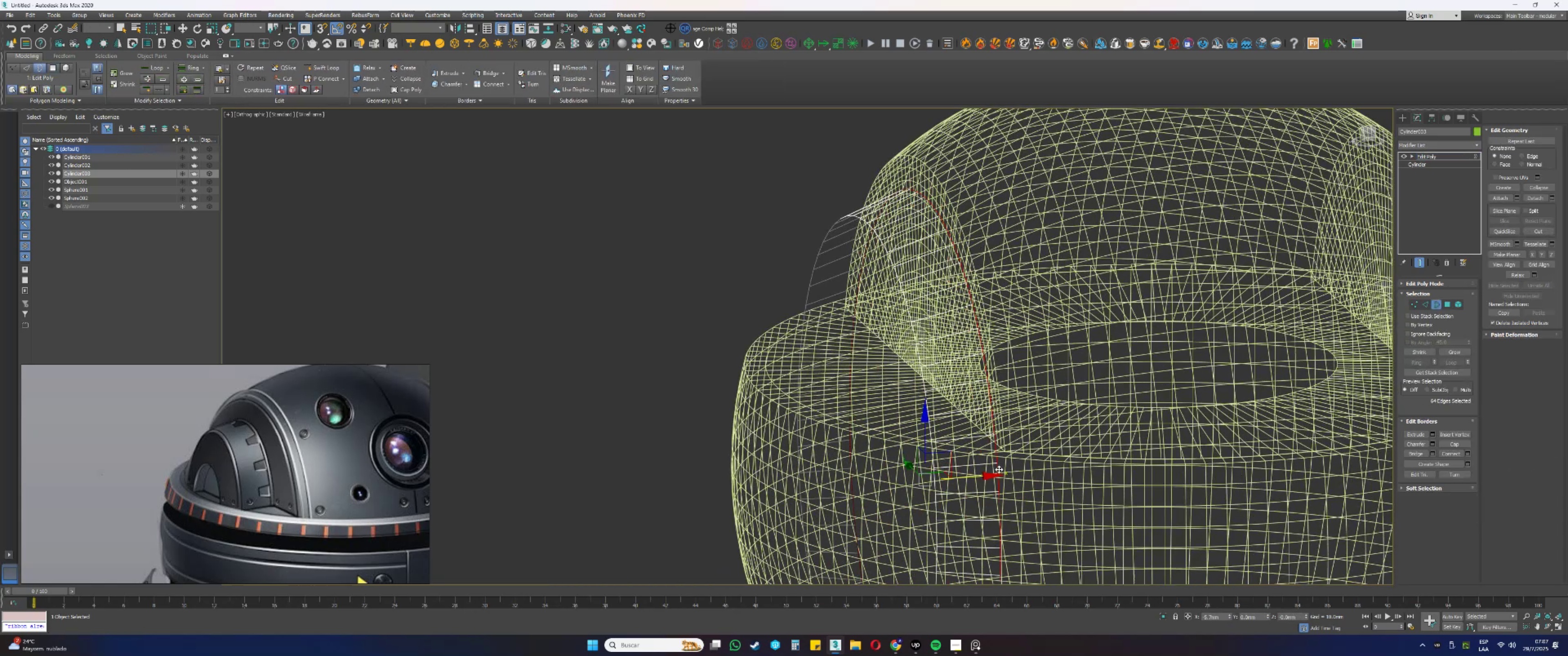 
hold_key(key=ShiftLeft, duration=0.5)
left_click_drag(start_coordinate=[970, 476], to_coordinate=[1000, 475])
 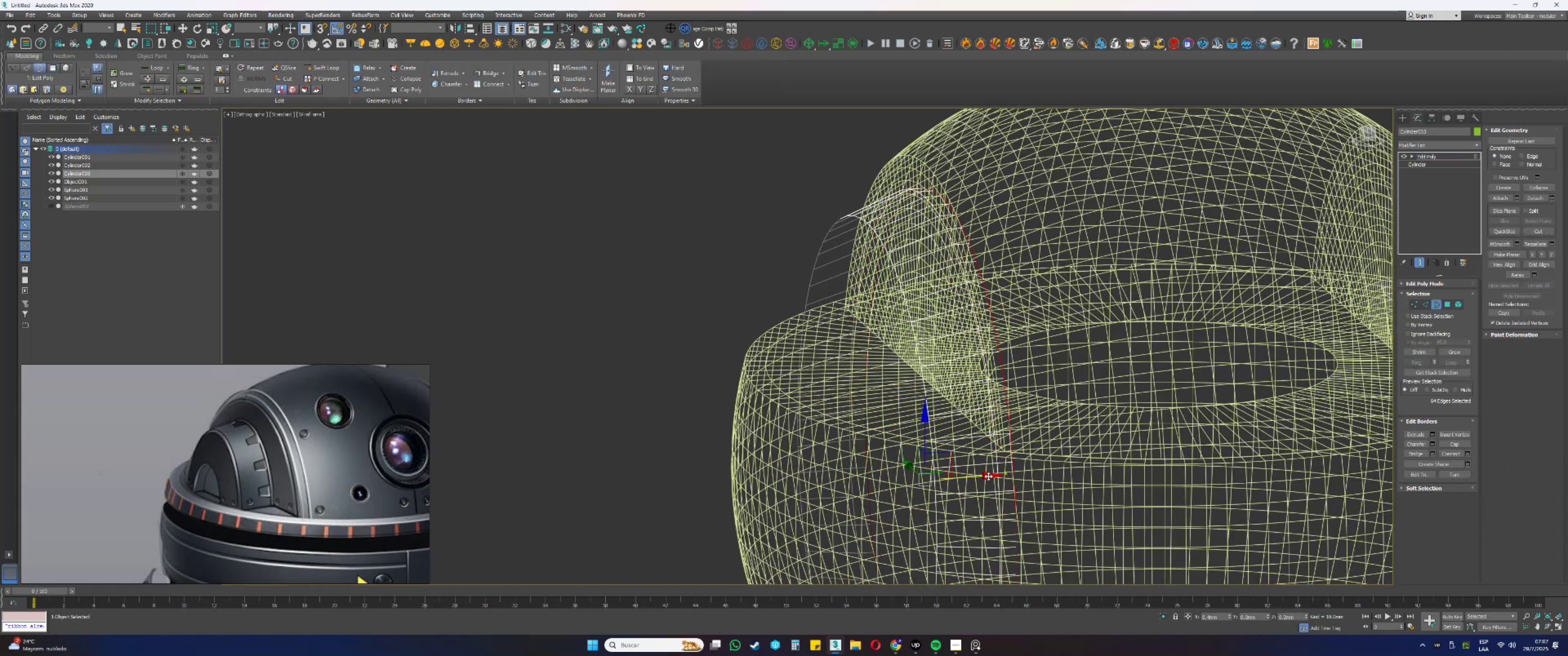 
hold_key(key=ShiftLeft, duration=1.62)
 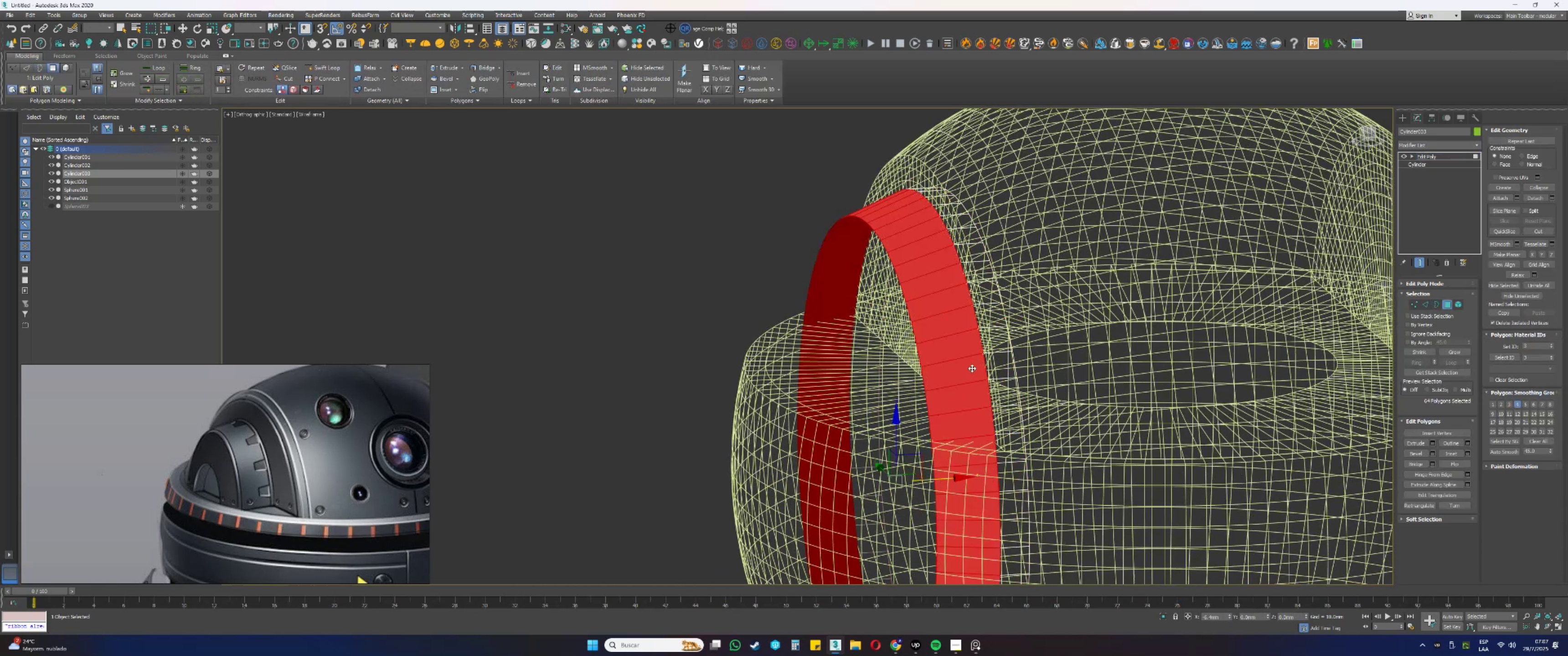 
key(4)
 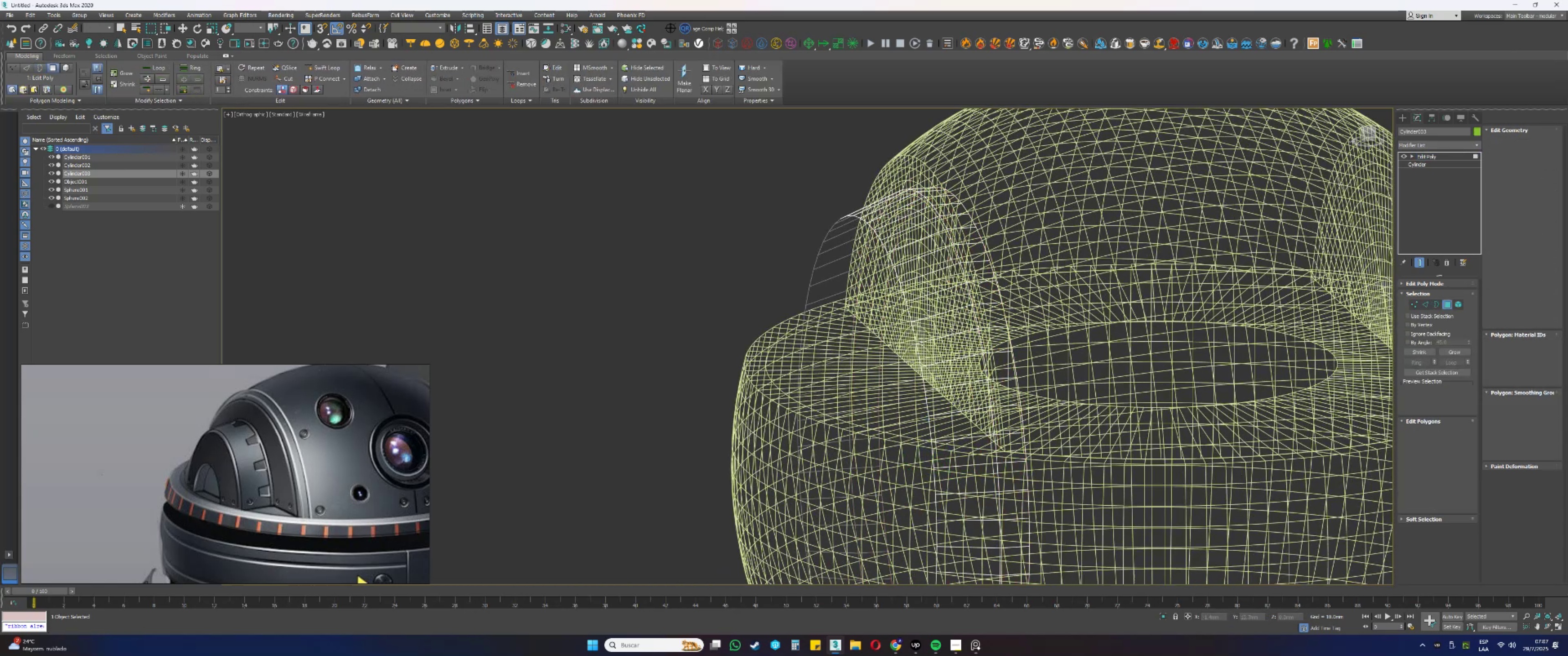 
left_click([948, 328])
 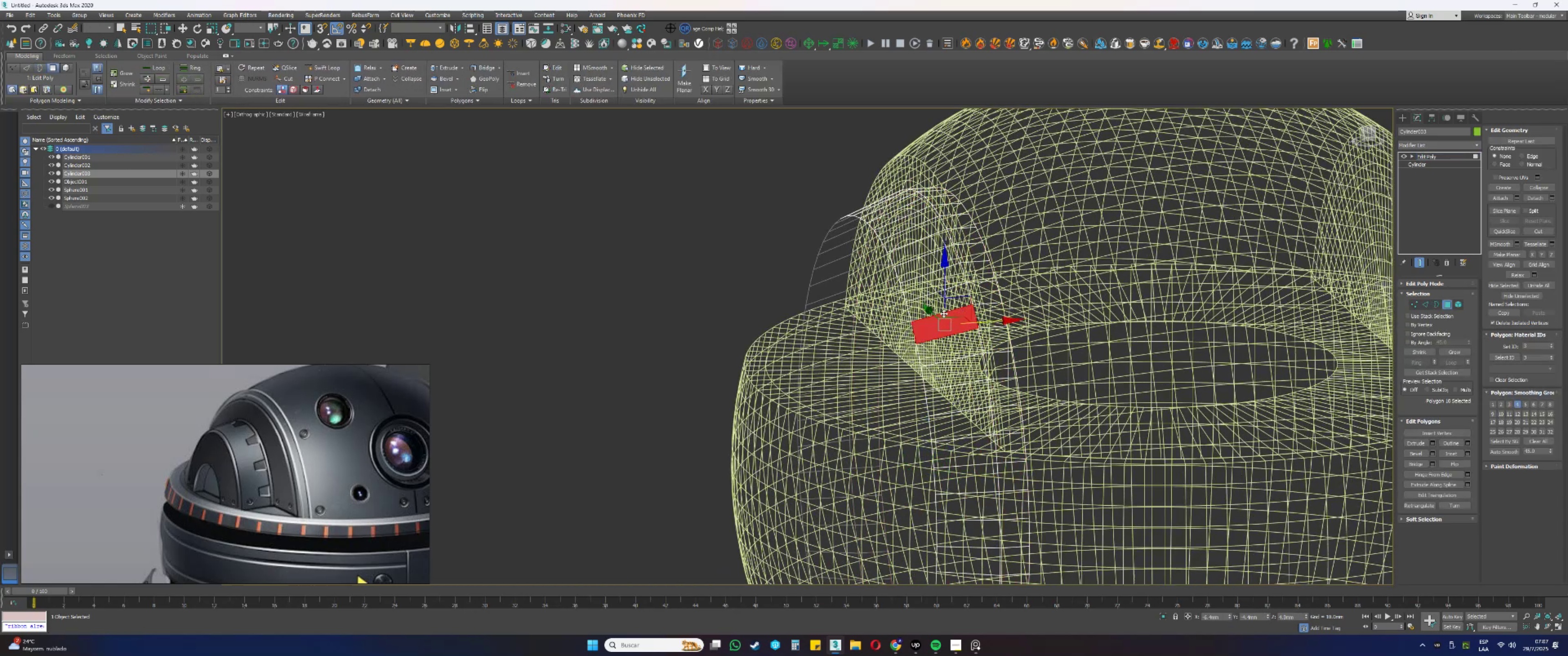 
double_click([941, 309])
 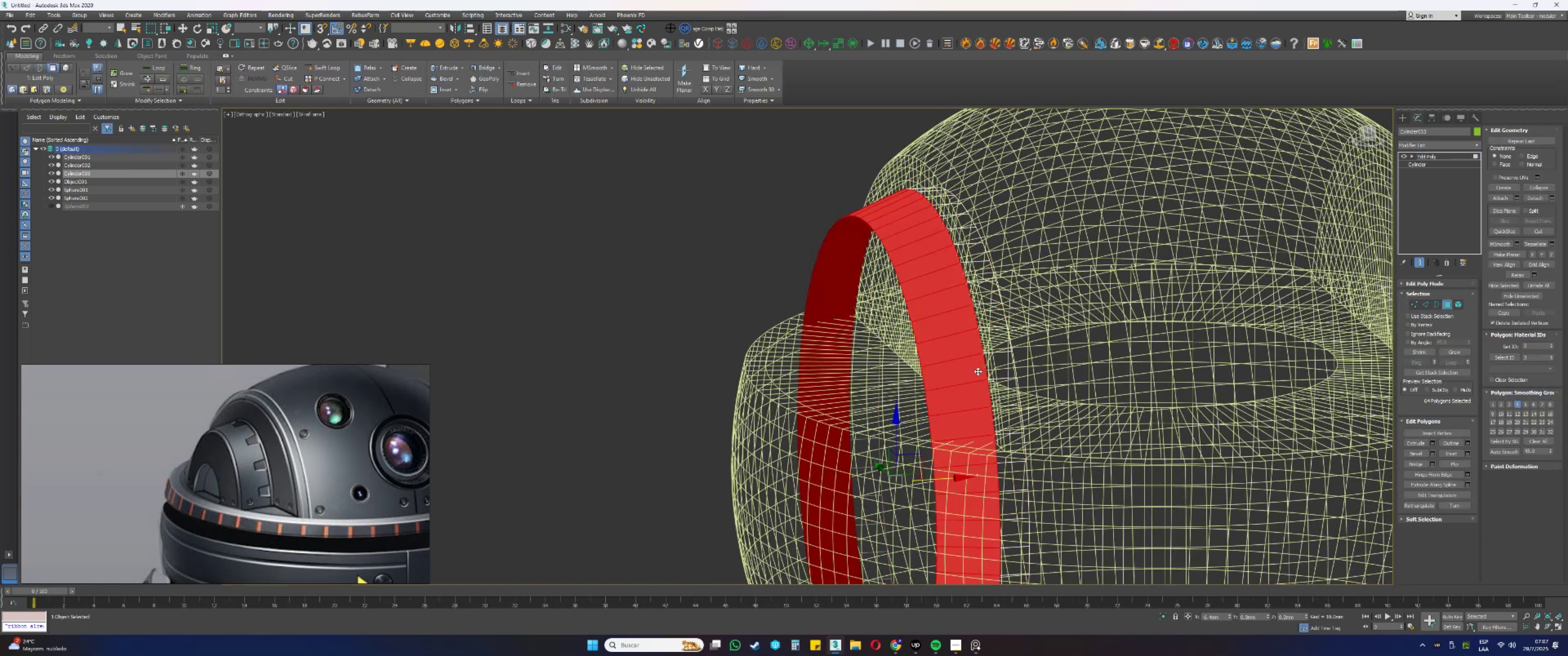 
key(Delete)
 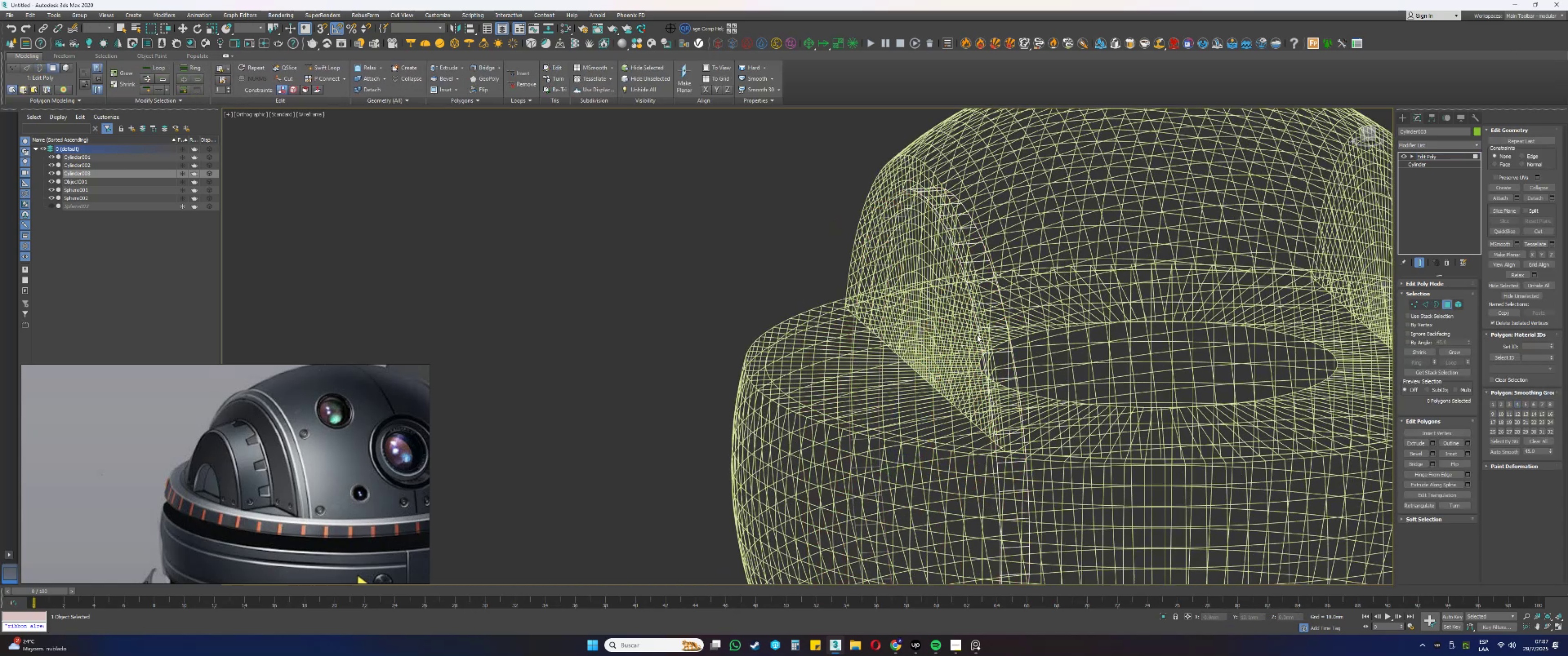 
key(3)
 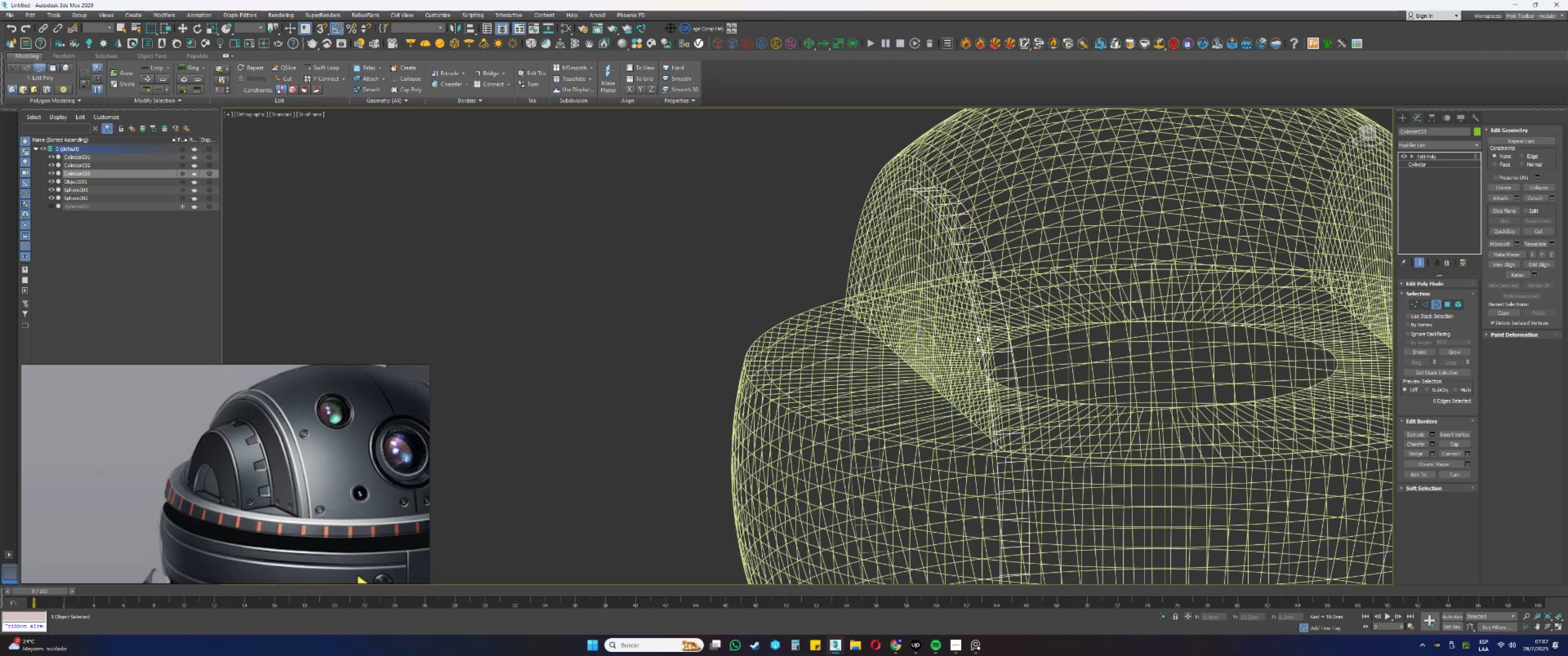 
double_click([978, 338])
 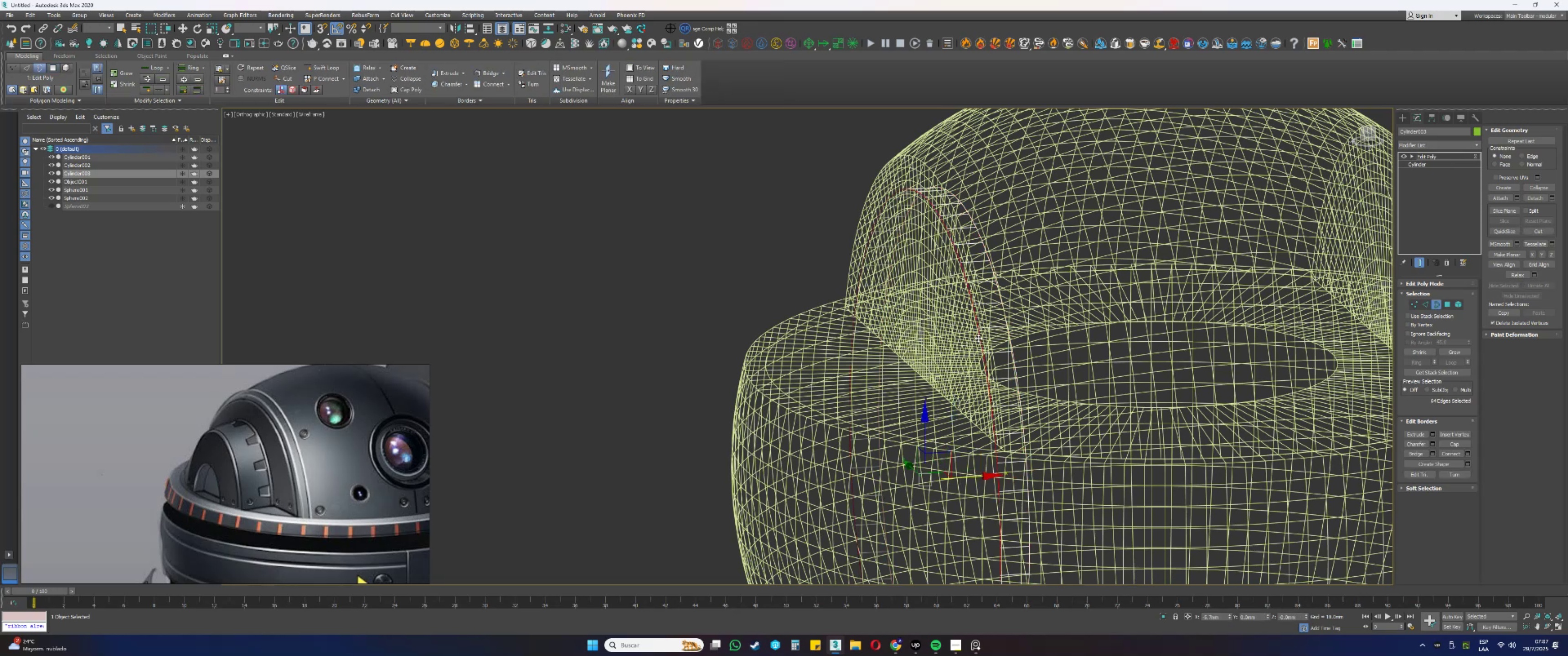 
key(F3)
 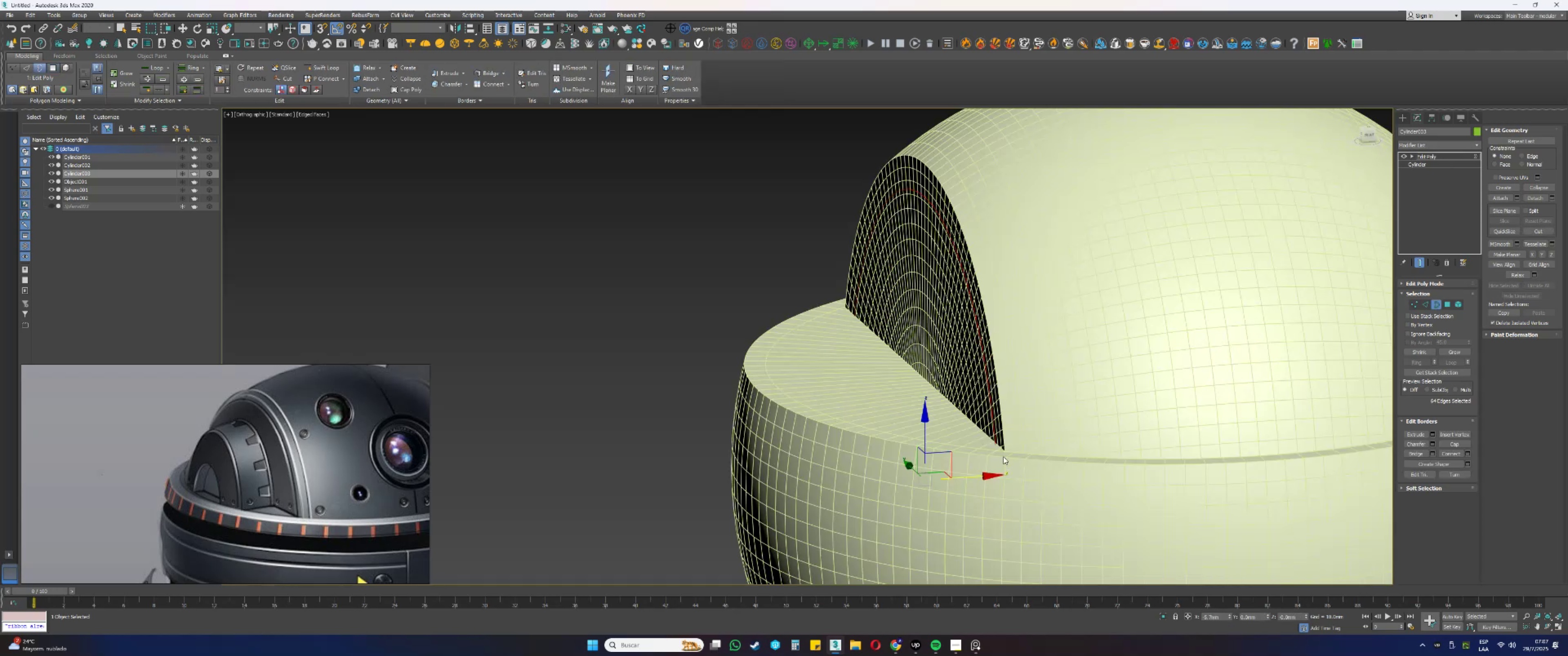 
hold_key(key=ShiftLeft, duration=0.55)
left_click_drag(start_coordinate=[965, 477], to_coordinate=[901, 479])
 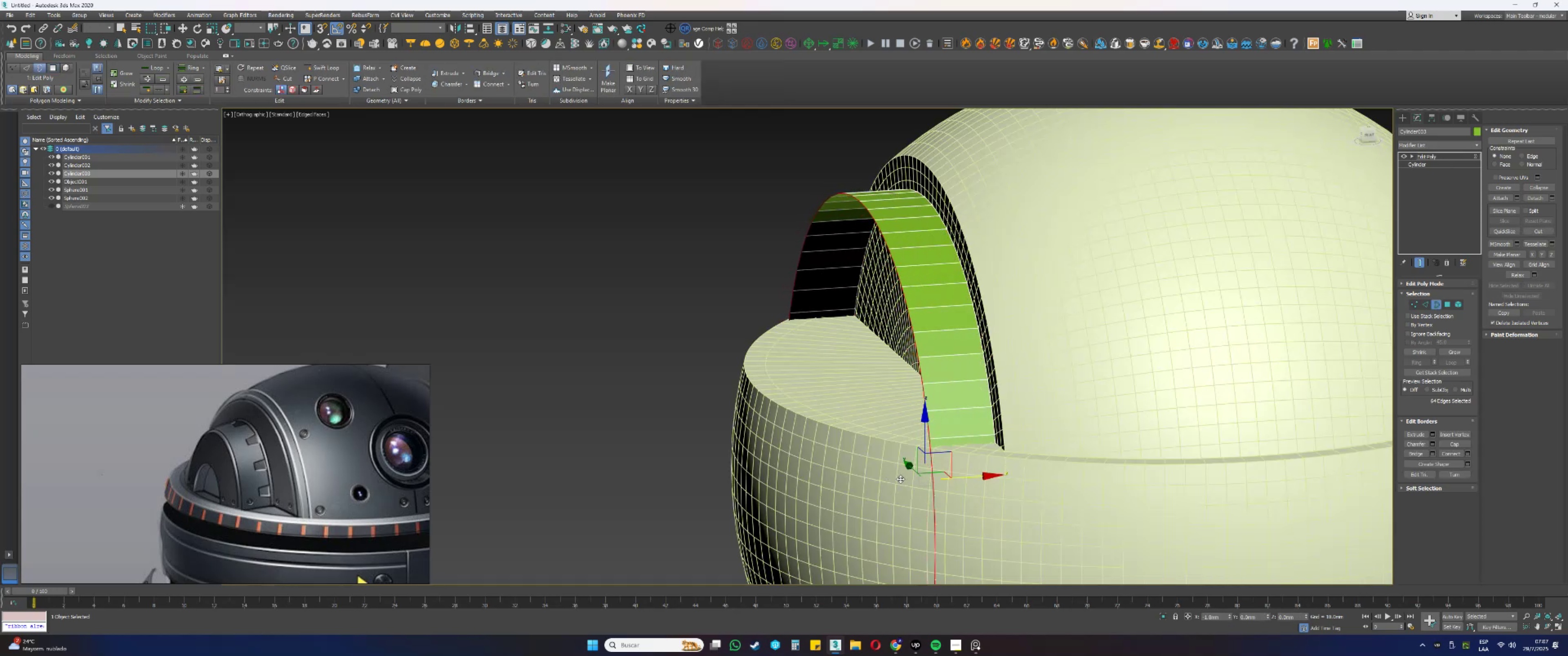 
hold_key(key=AltLeft, duration=0.38)
 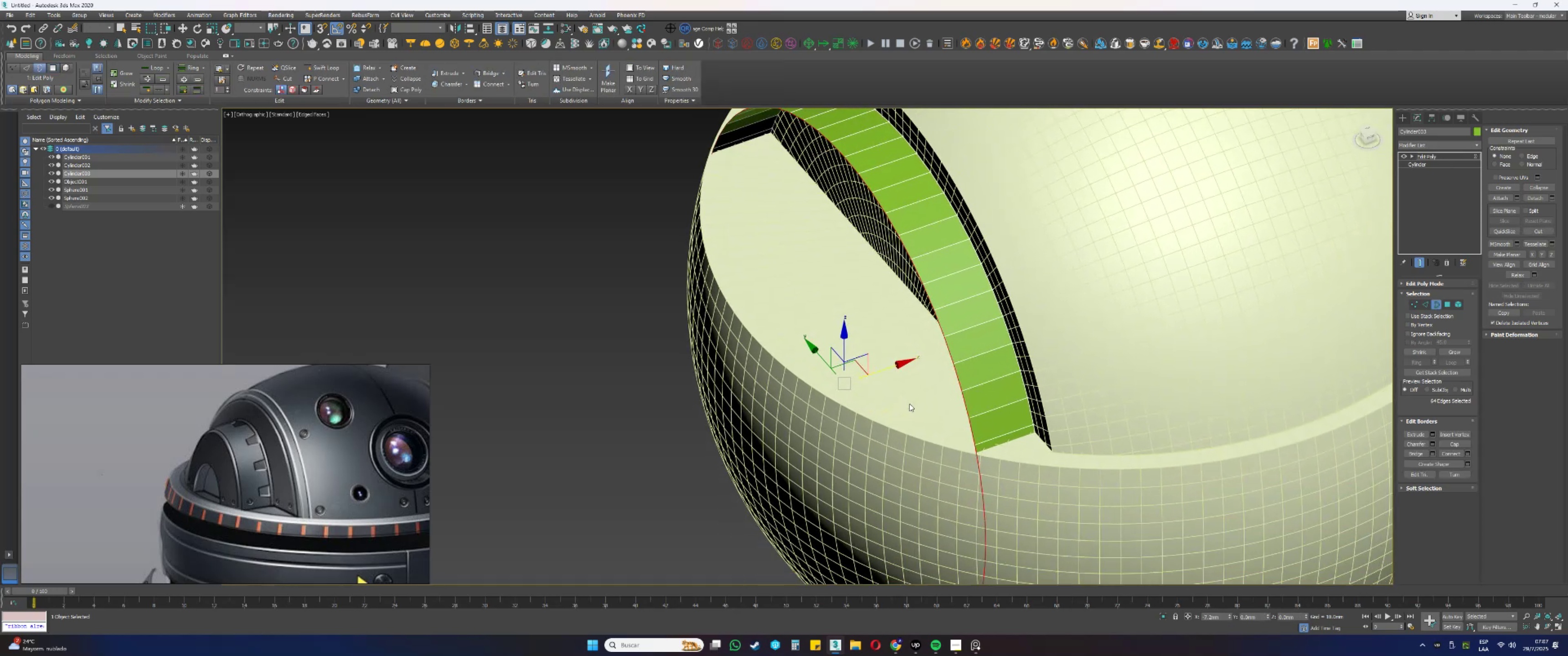 
scroll: coordinate [872, 370], scroll_direction: up, amount: 2.0
 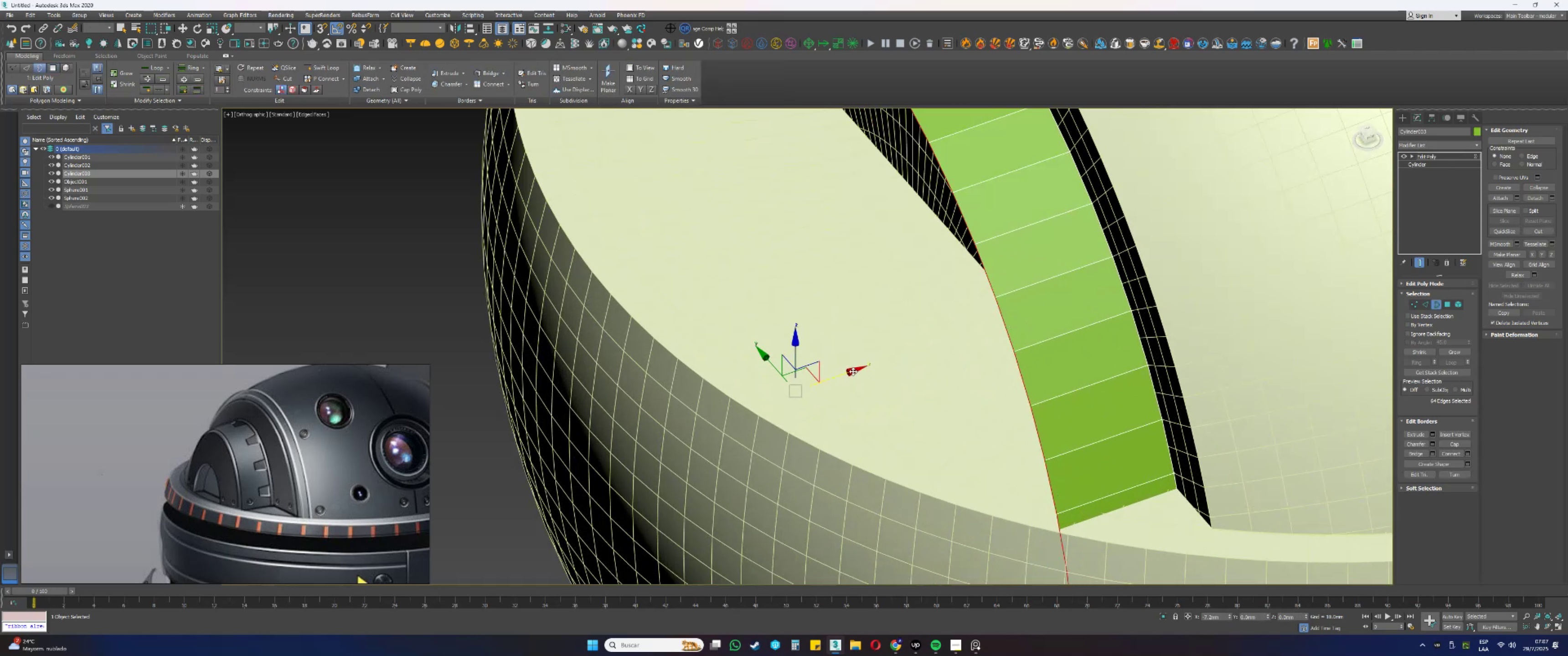 
left_click_drag(start_coordinate=[848, 373], to_coordinate=[896, 364])
 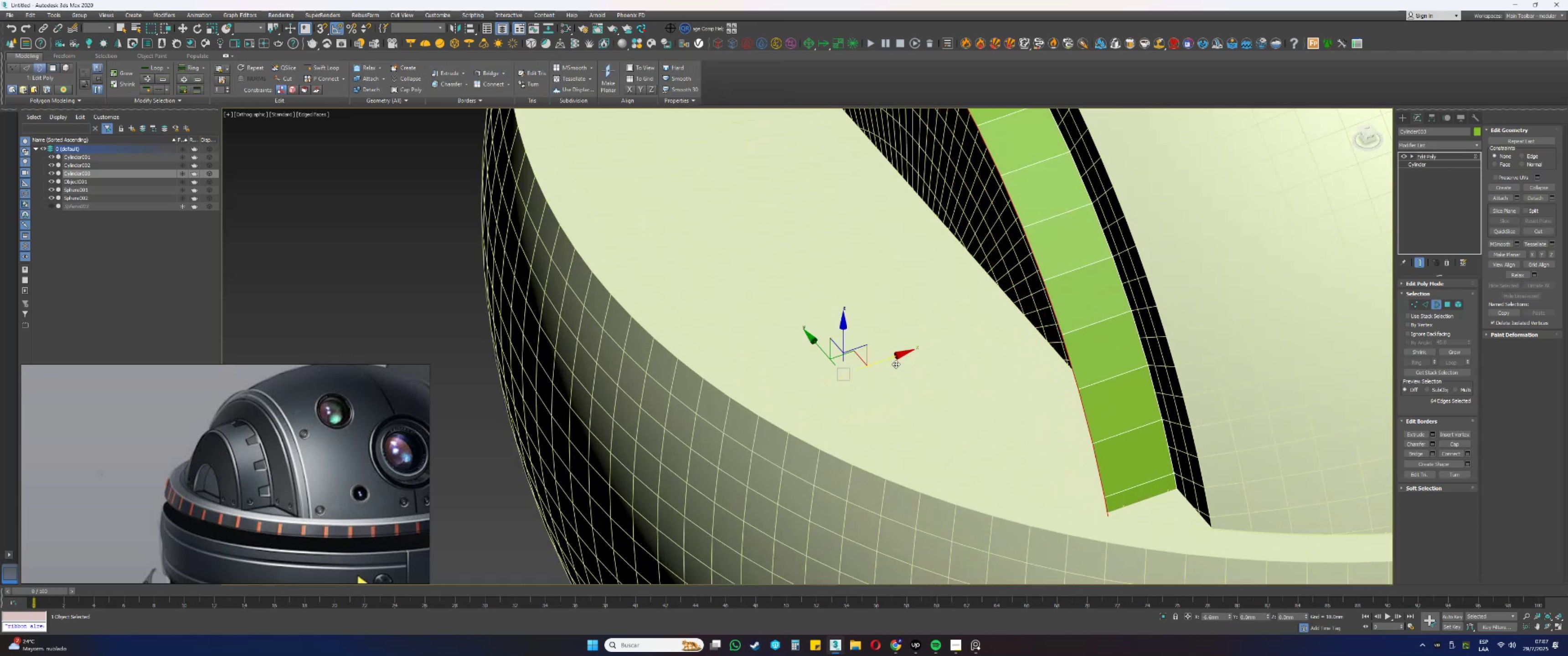 
scroll: coordinate [790, 399], scroll_direction: down, amount: 4.0
 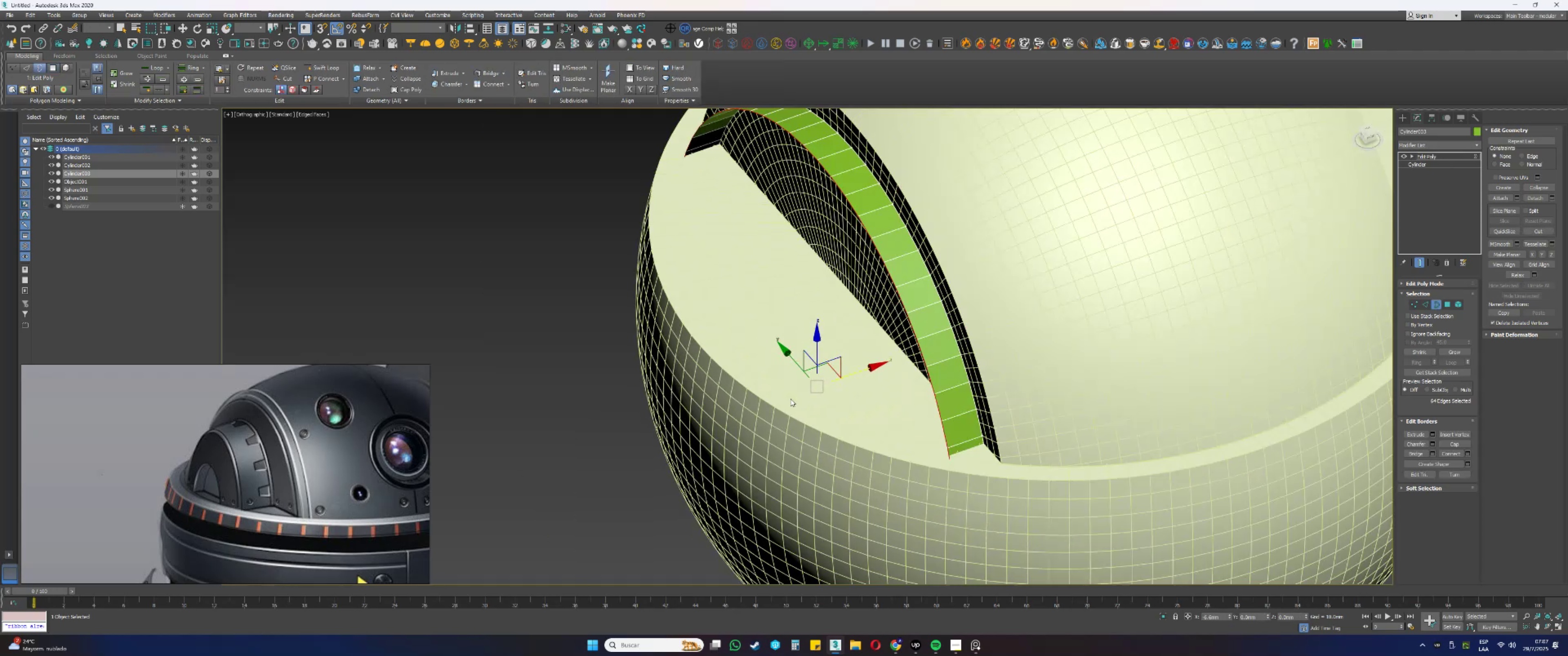 
hold_key(key=AltLeft, duration=0.38)
 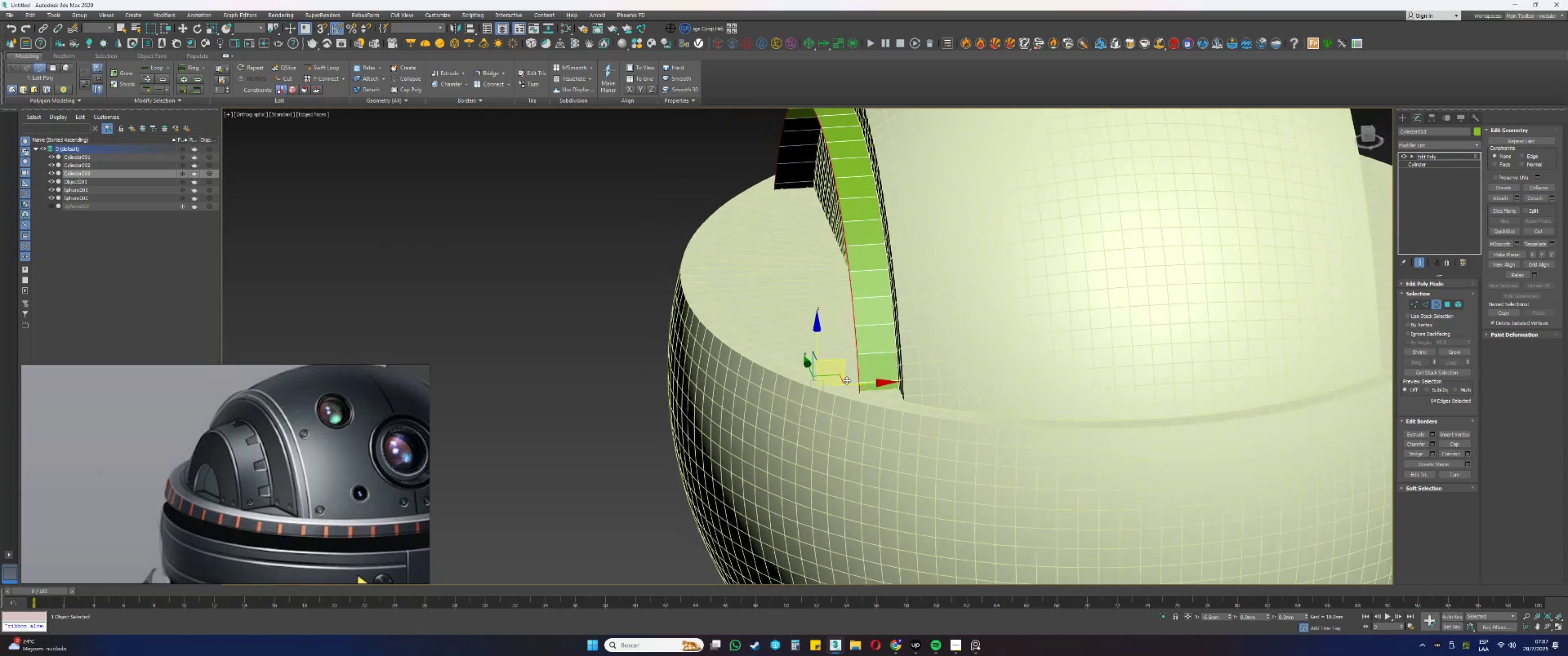 
scroll: coordinate [846, 375], scroll_direction: down, amount: 1.0
 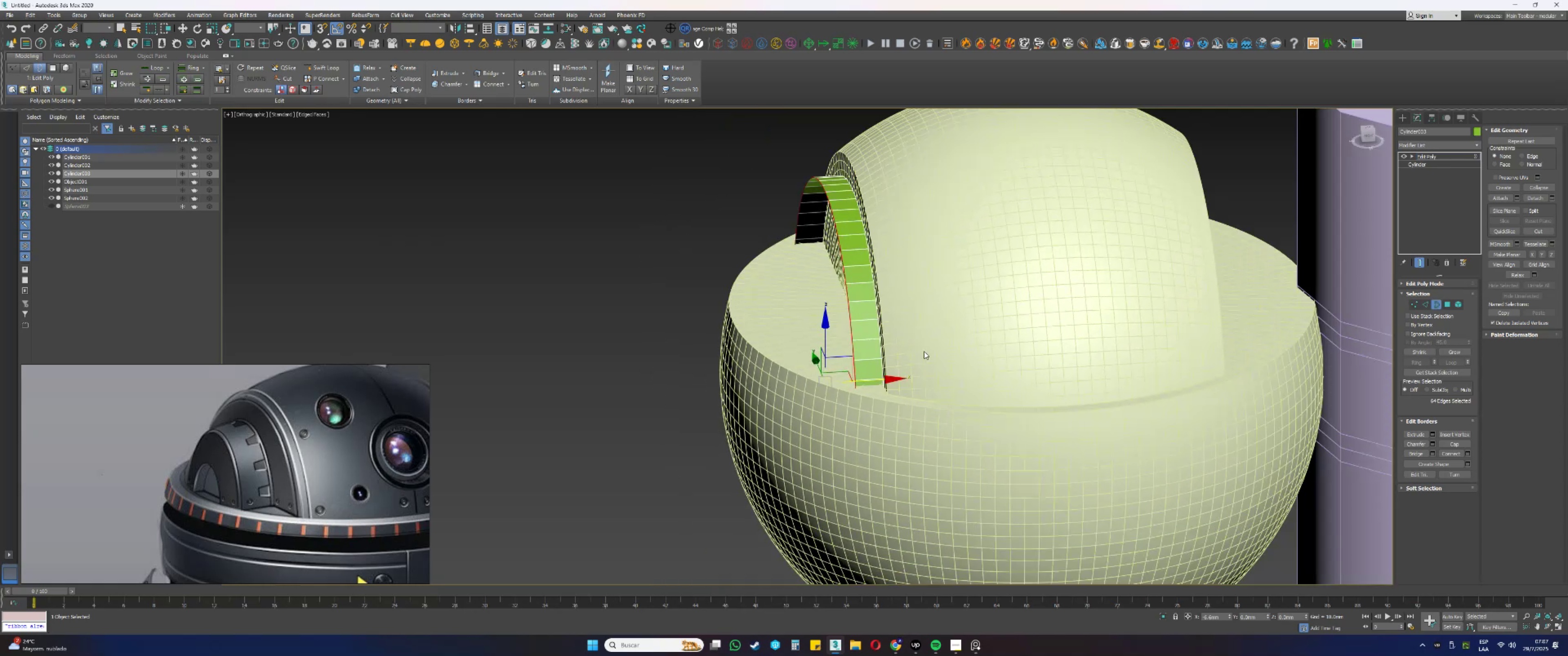 
key(Alt+AltLeft)
 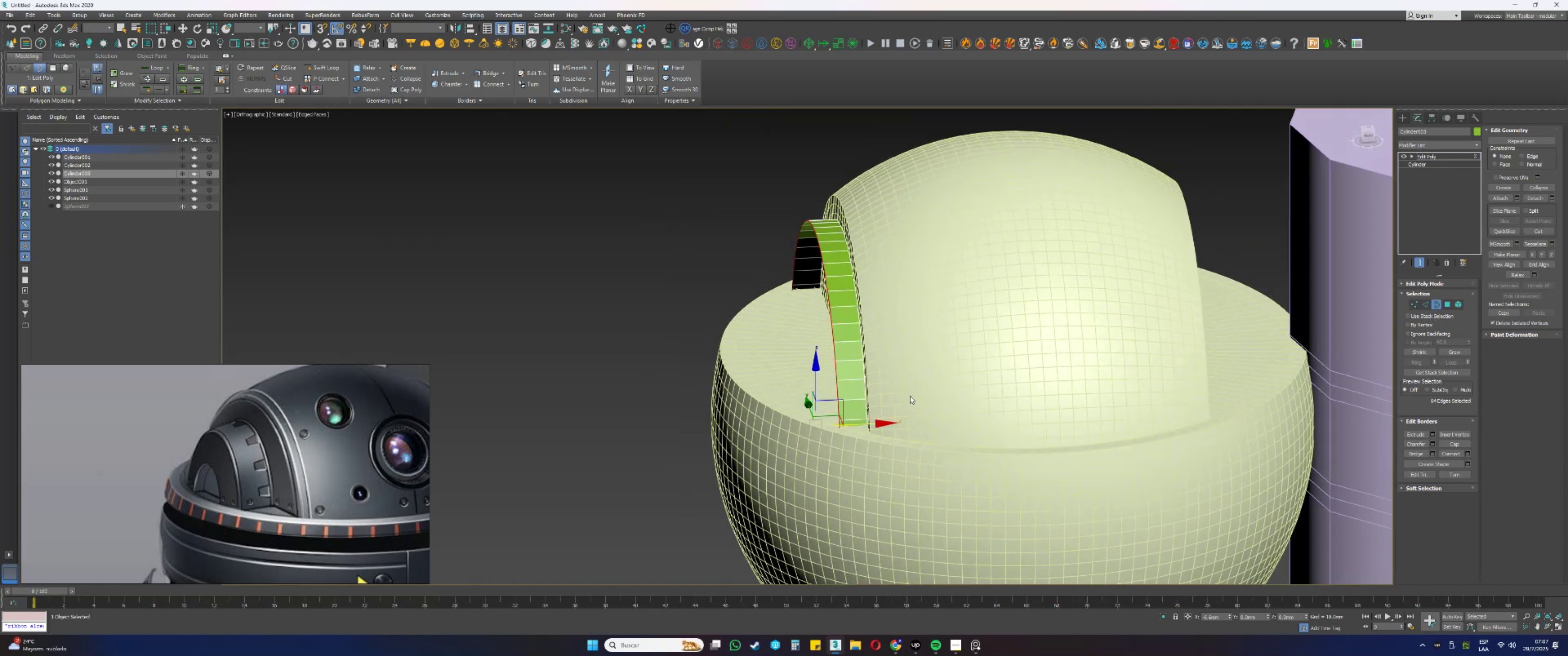 
scroll: coordinate [825, 425], scroll_direction: up, amount: 3.0
 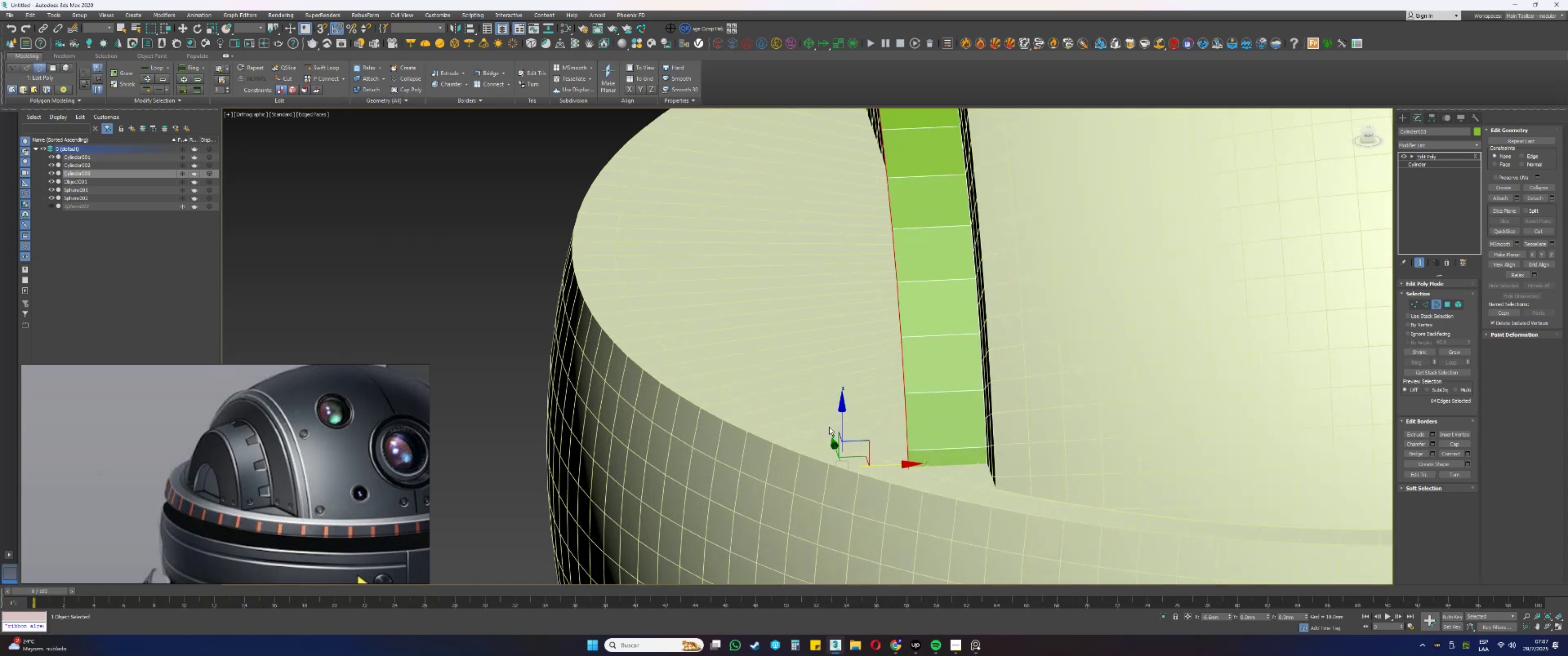 
hold_key(key=AltLeft, duration=0.34)
 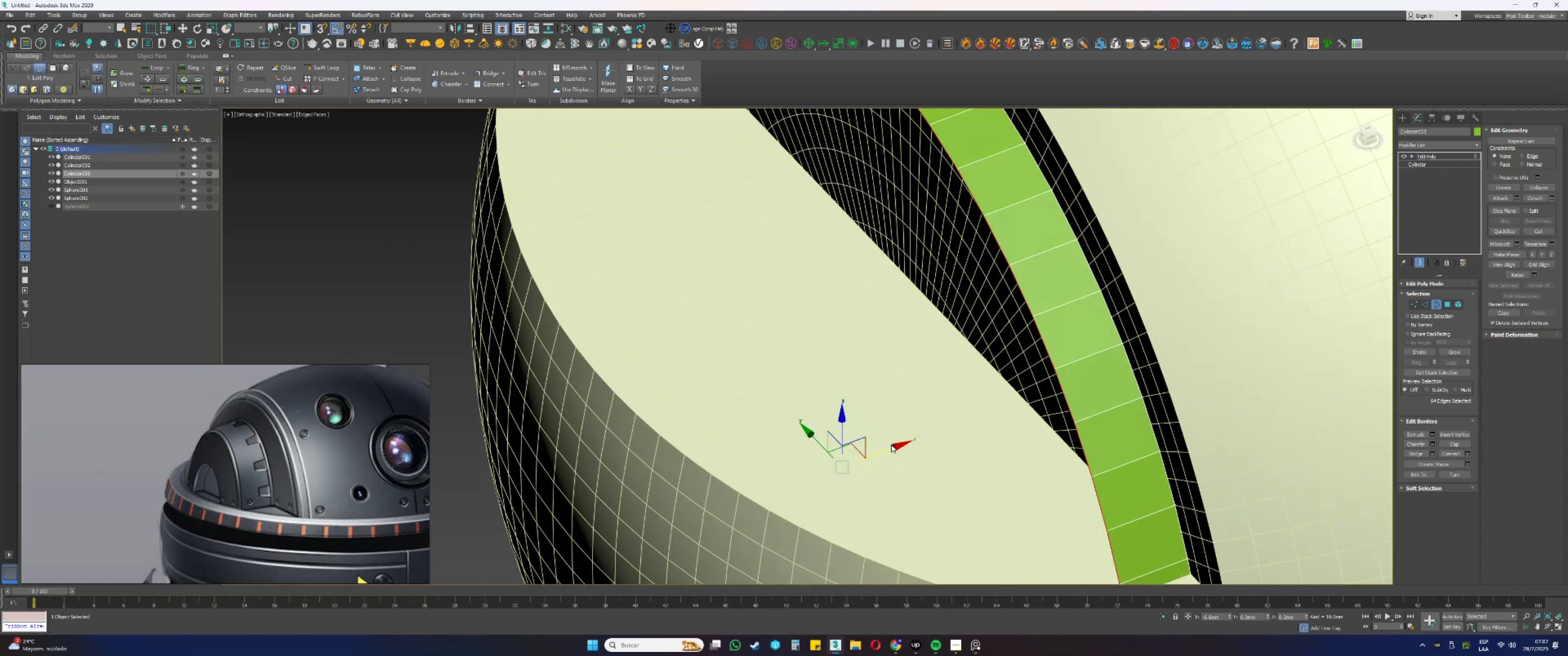 
key(Alt+AltLeft)
 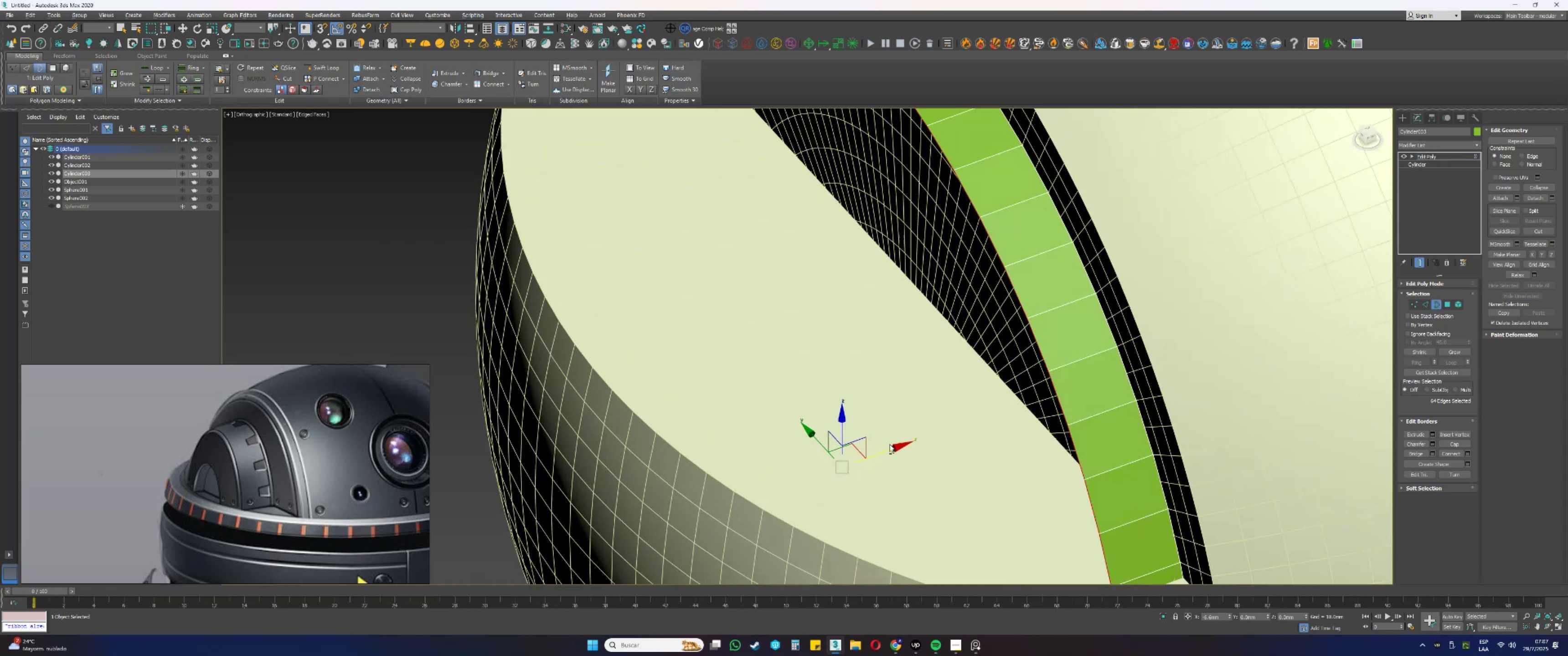 
scroll: coordinate [881, 439], scroll_direction: down, amount: 2.0
 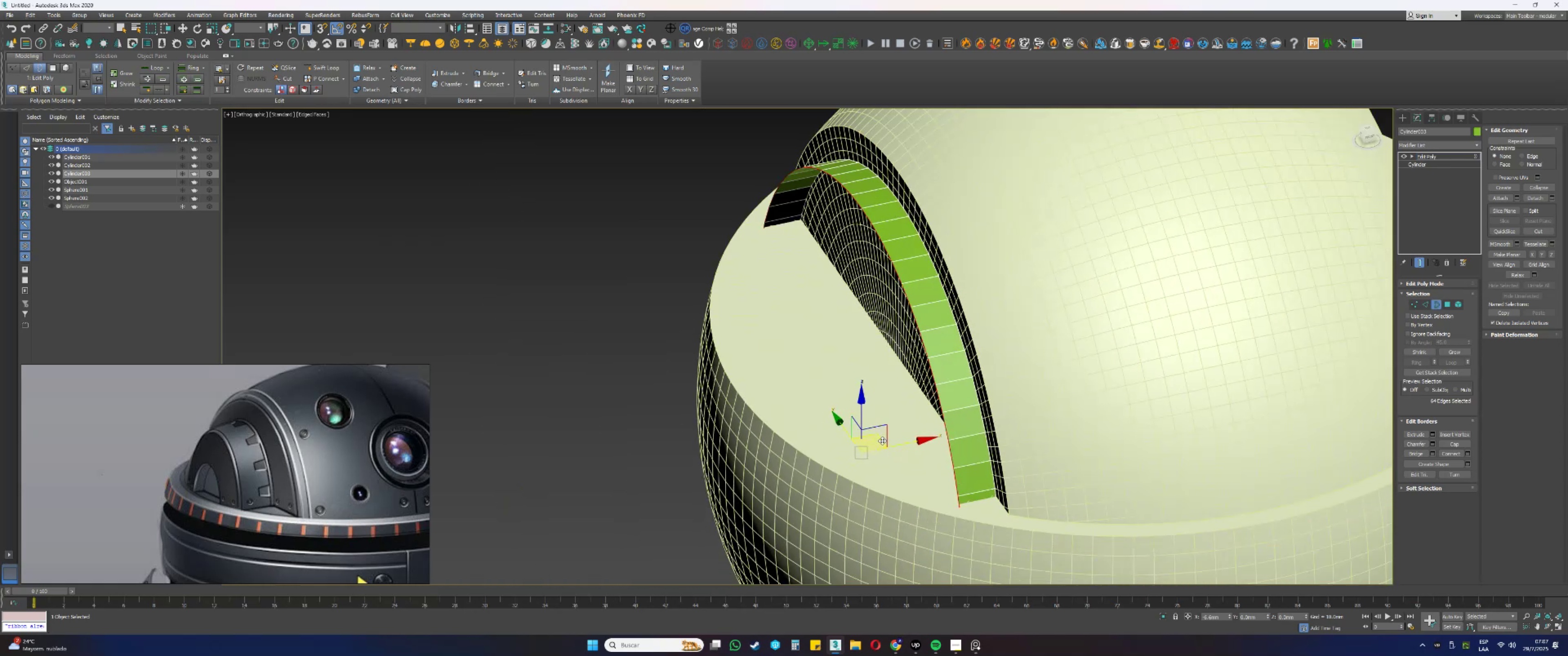 
hold_key(key=AltLeft, duration=0.44)
 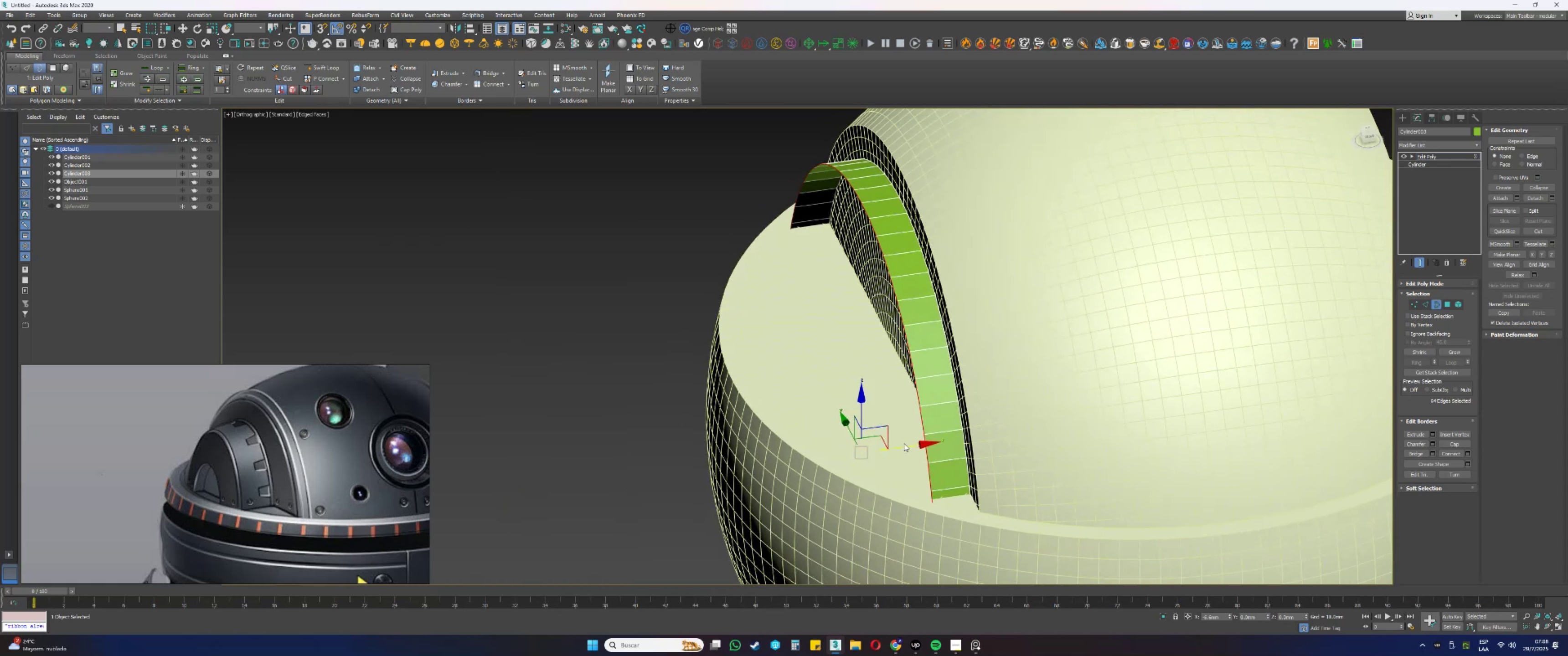 
left_click_drag(start_coordinate=[908, 445], to_coordinate=[856, 446])
 